 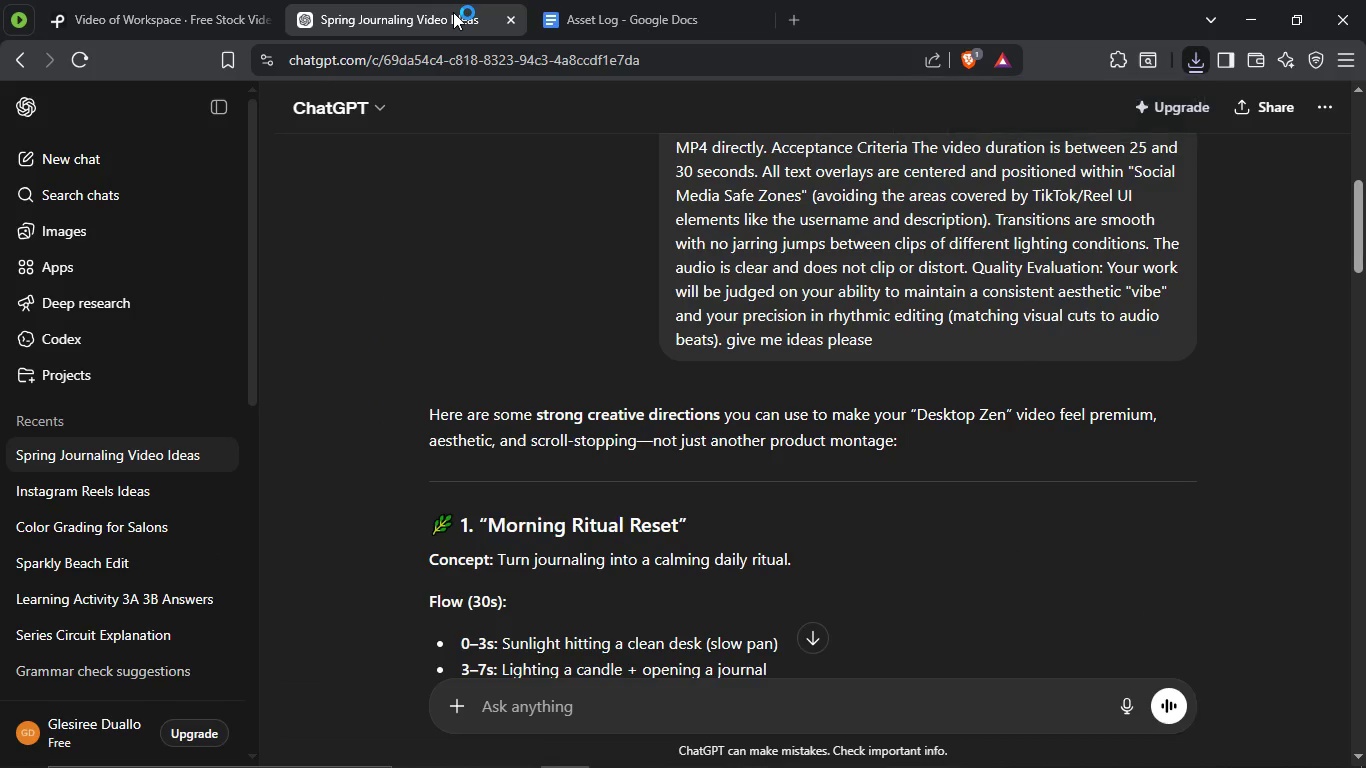 
scroll: coordinate [564, 263], scroll_direction: down, amount: 2.0
 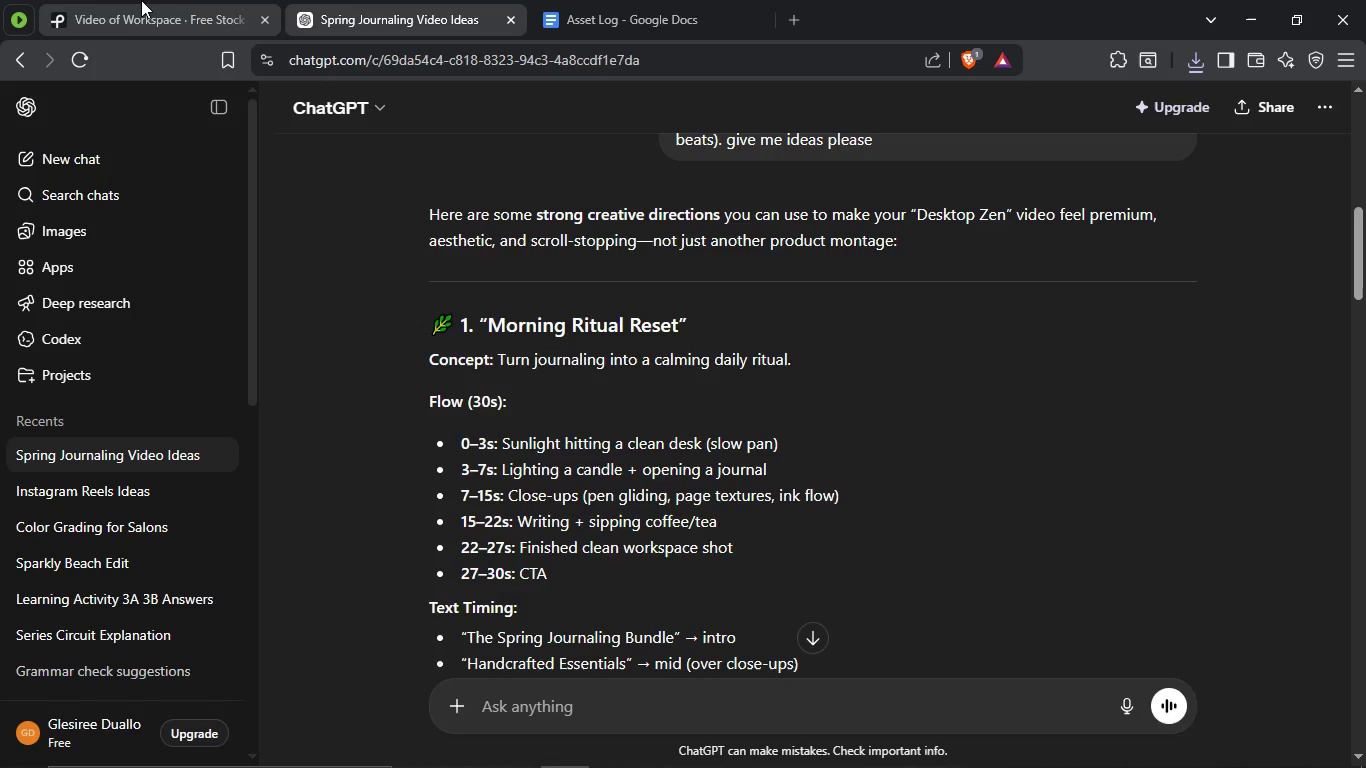 
left_click([141, 0])
 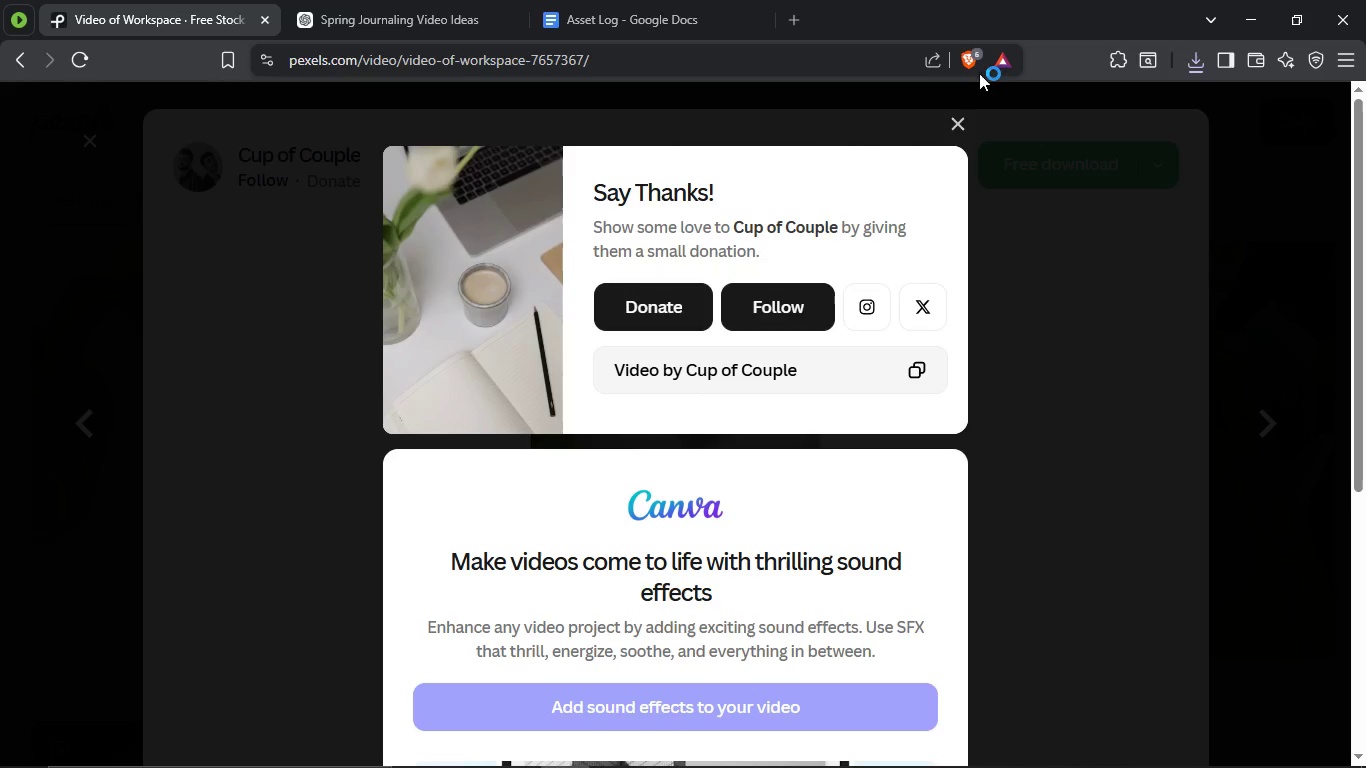 
left_click([952, 127])
 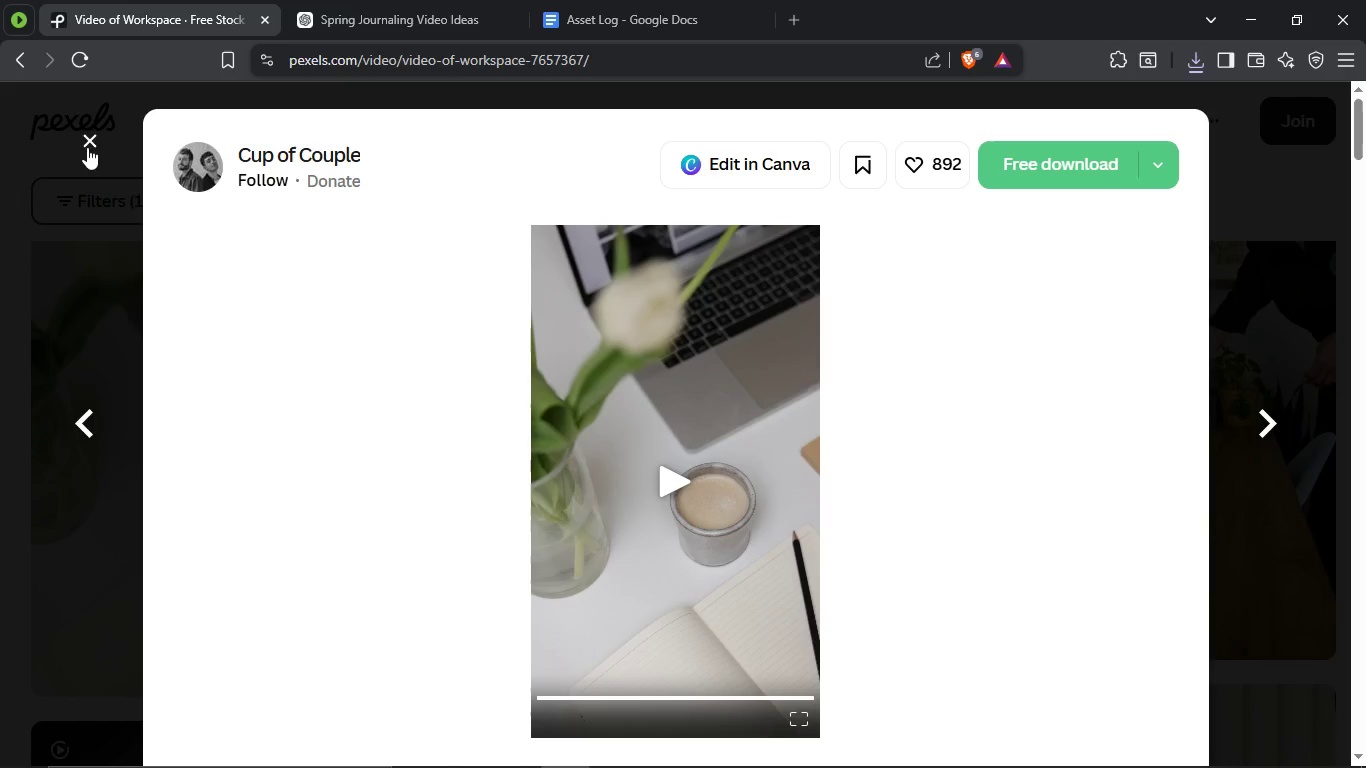 
left_click([92, 151])
 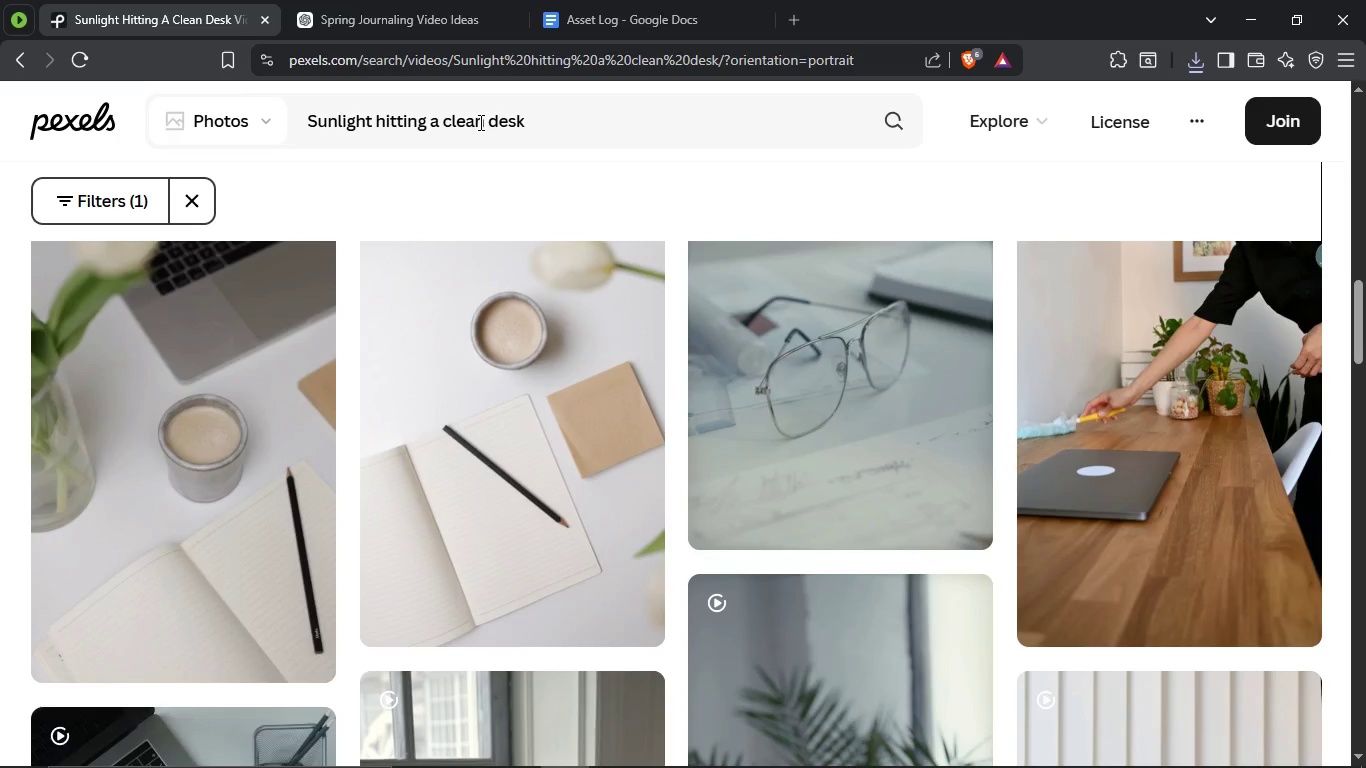 
left_click_drag(start_coordinate=[485, 124], to_coordinate=[293, 134])
 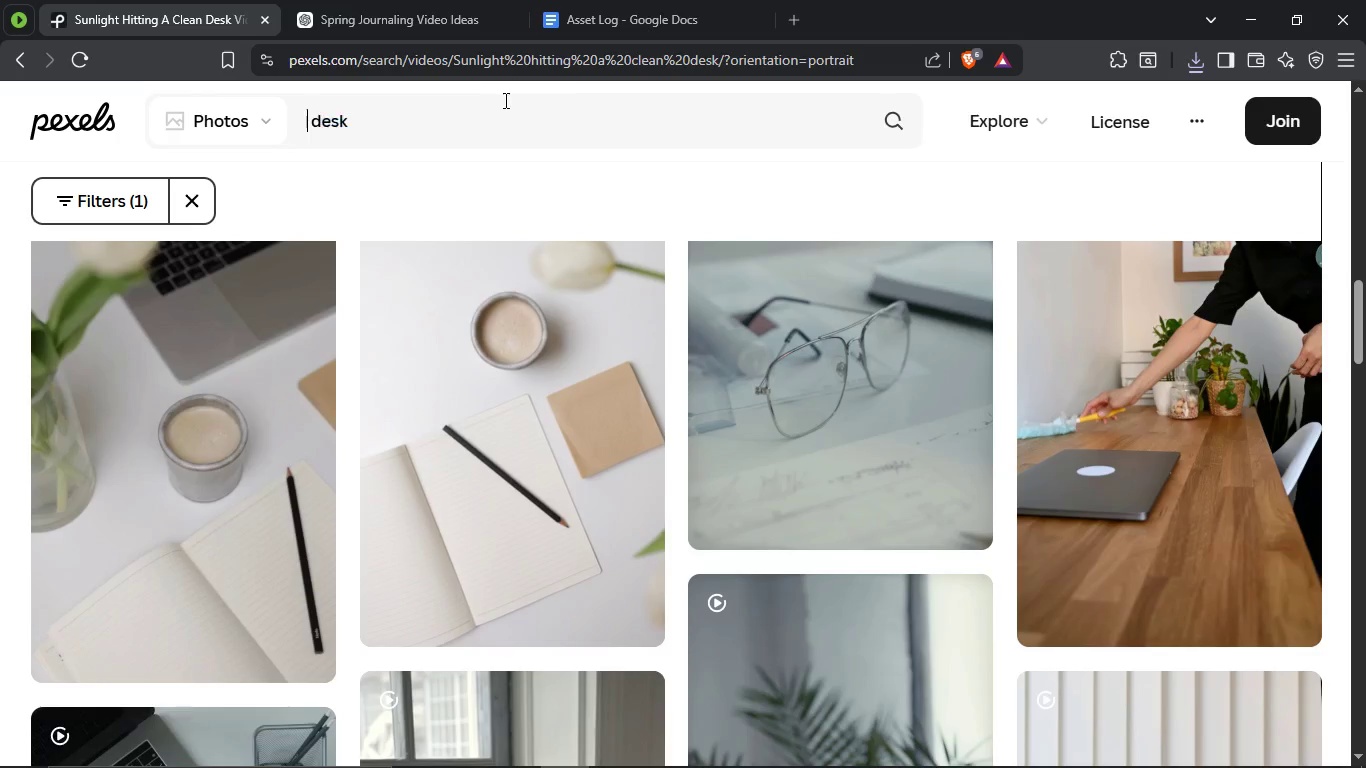 
key(Backspace)
key(Backspace)
key(Backspace)
type(lighting a candle)
 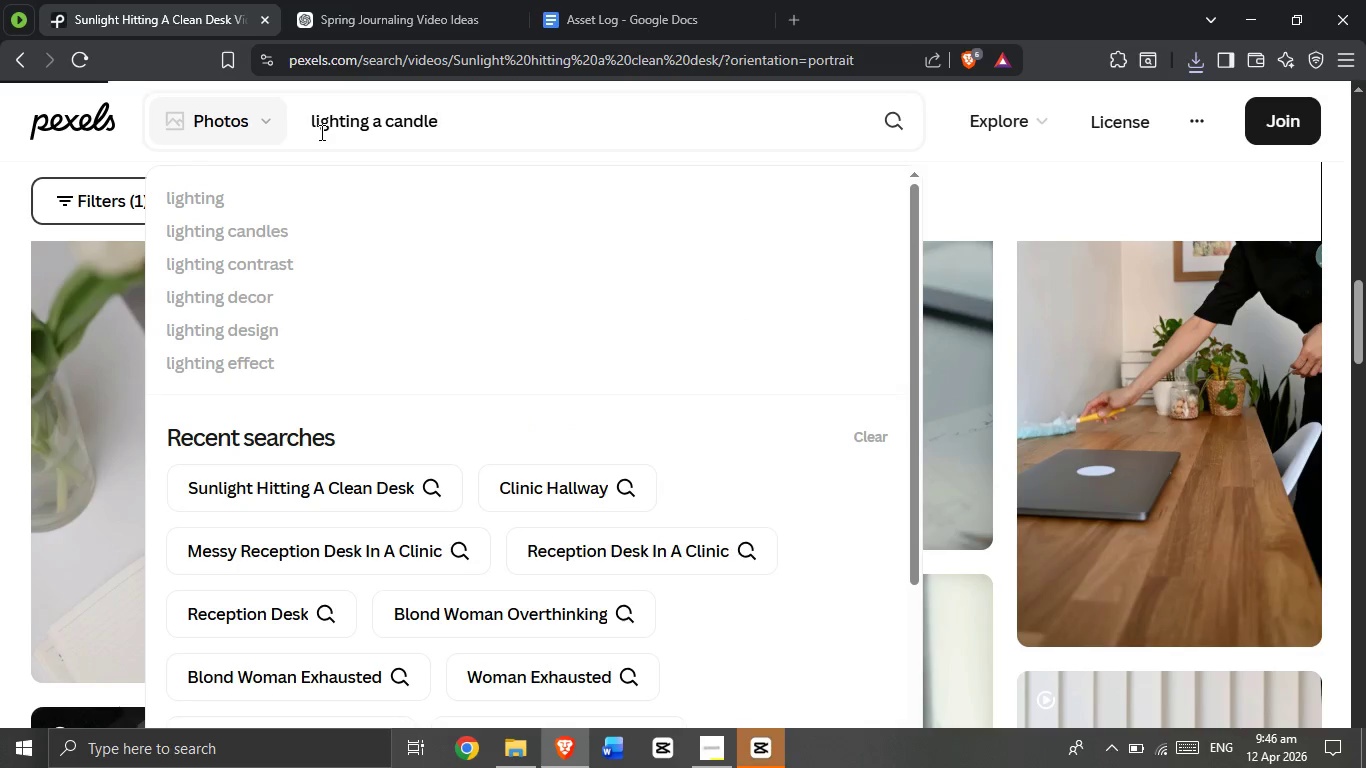 
left_click_drag(start_coordinate=[536, 141], to_coordinate=[320, 132])
 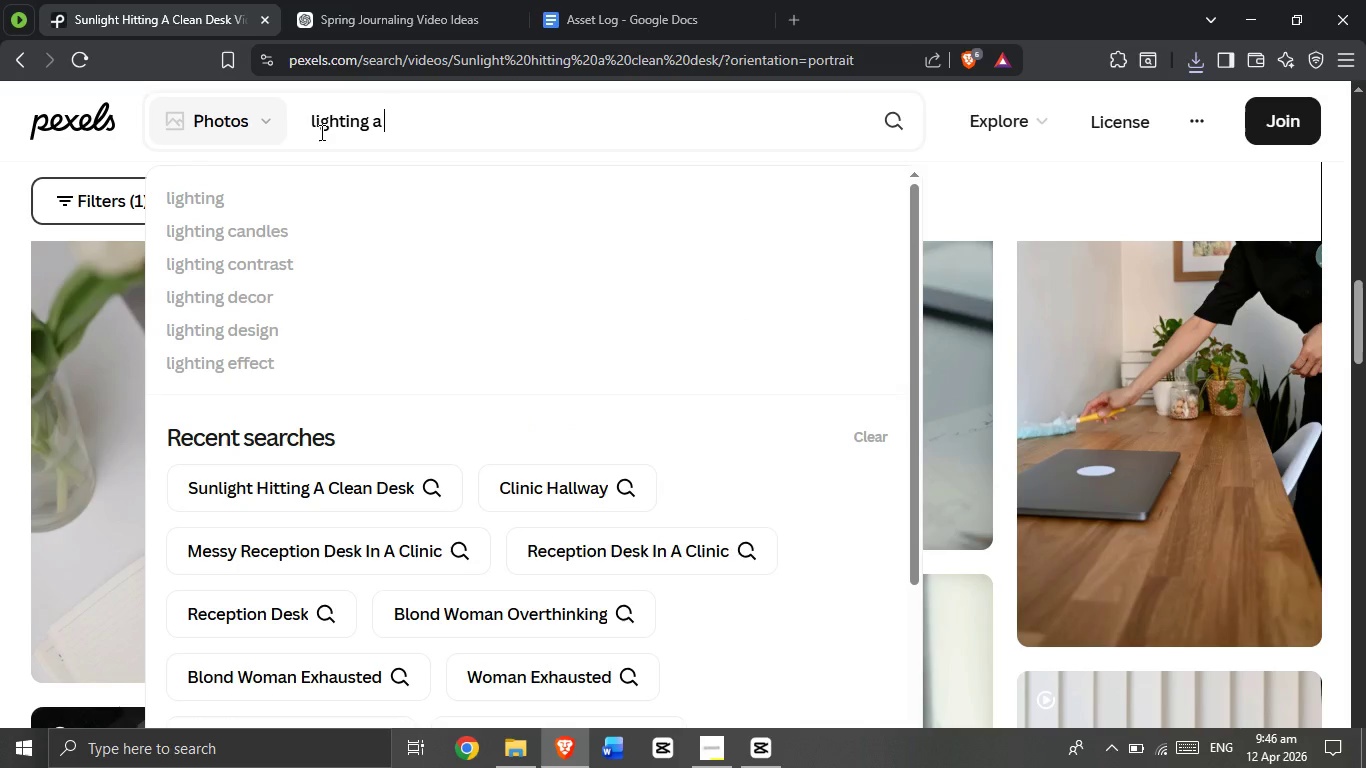 
key(Enter)
 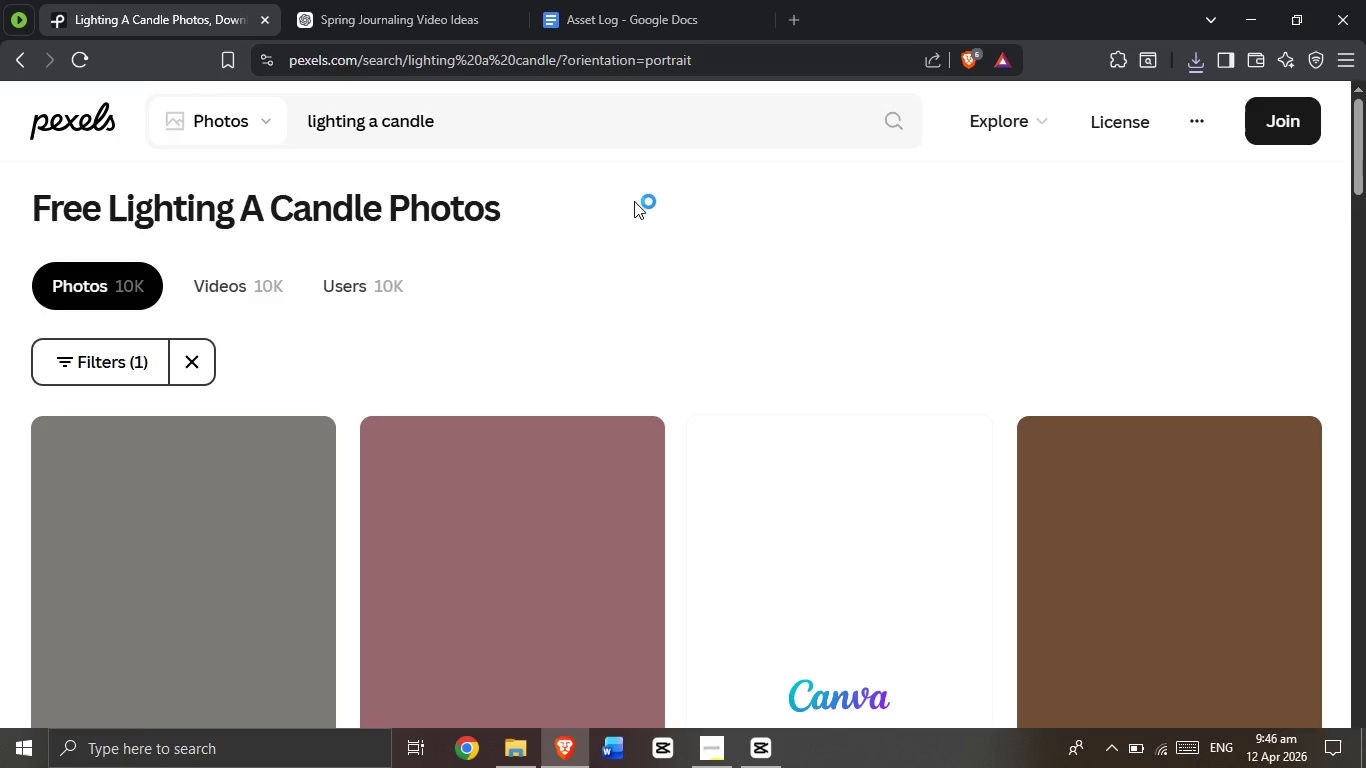 
wait(5.11)
 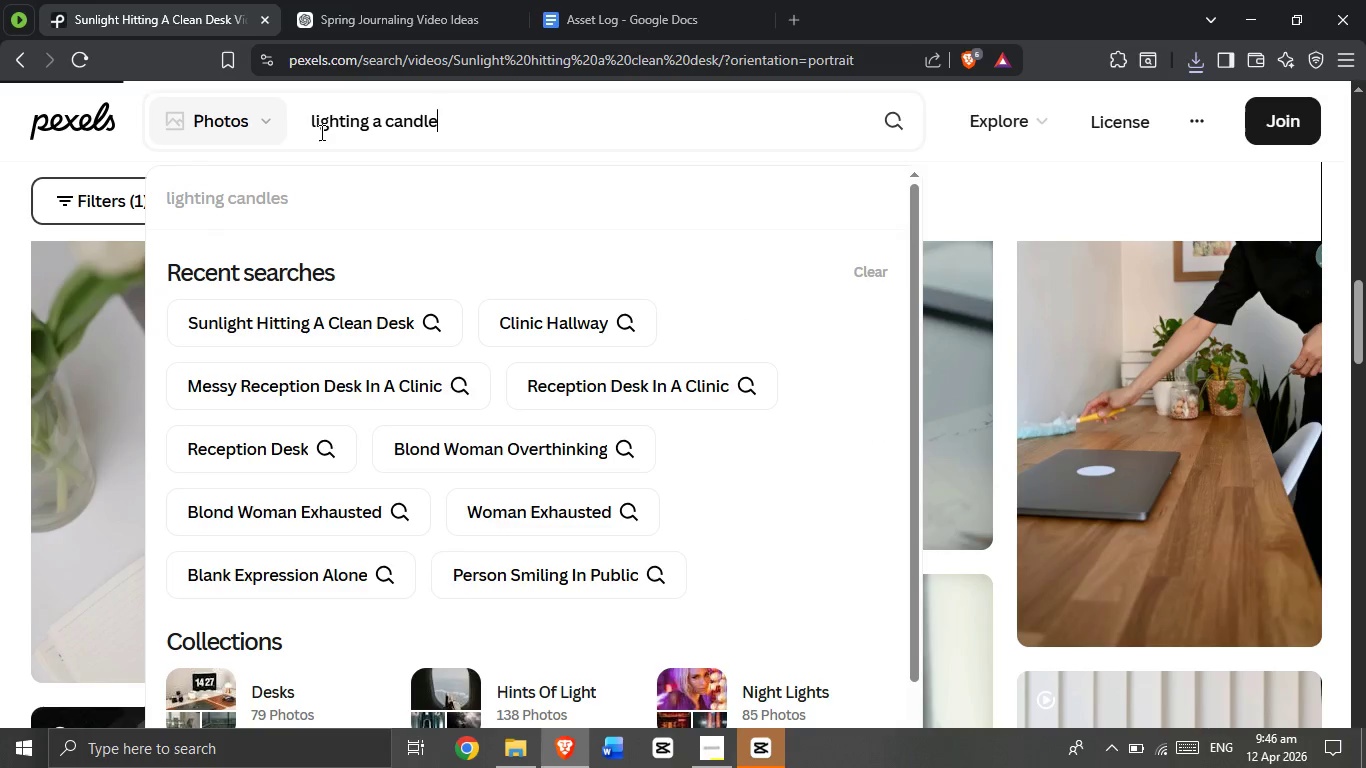 
scroll: coordinate [336, 344], scroll_direction: down, amount: 13.0
 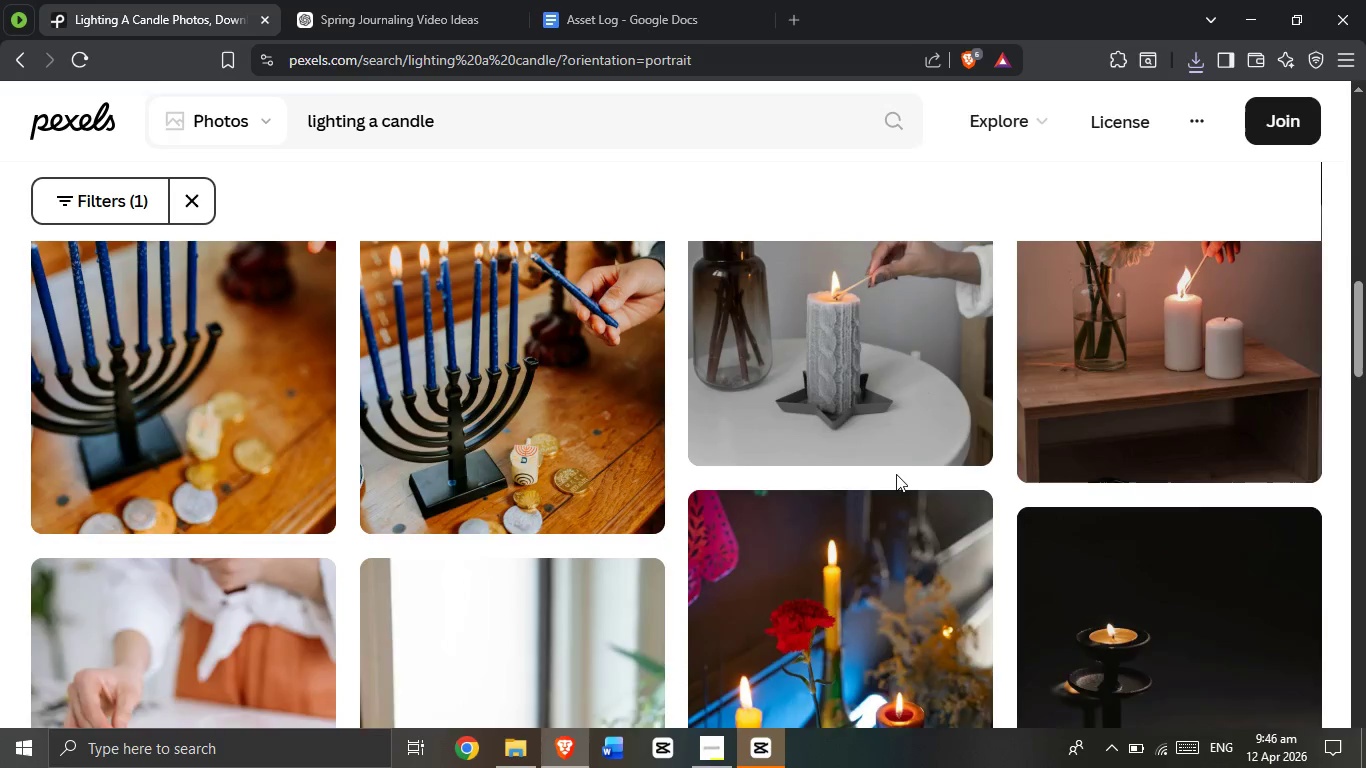 
scroll: coordinate [896, 461], scroll_direction: up, amount: 2.0
 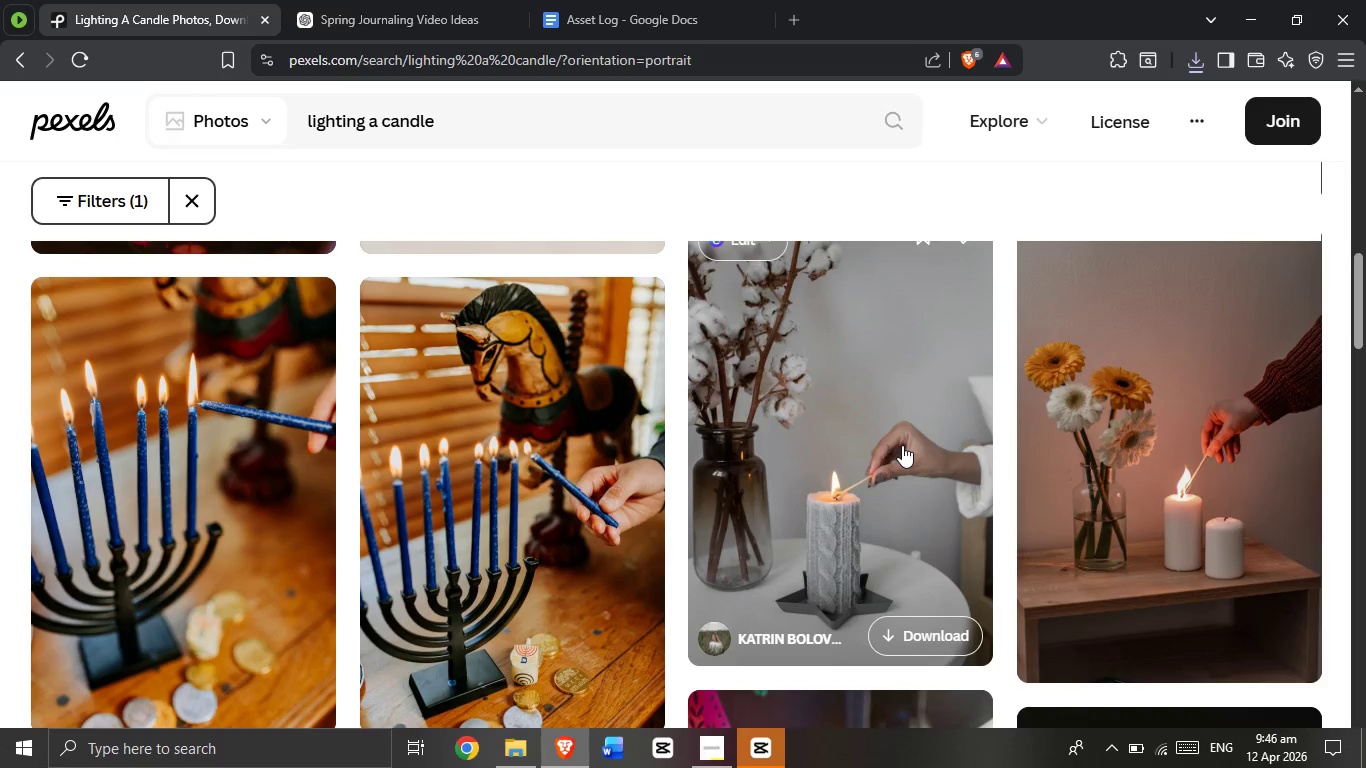 
scroll: coordinate [566, 390], scroll_direction: down, amount: 9.0
 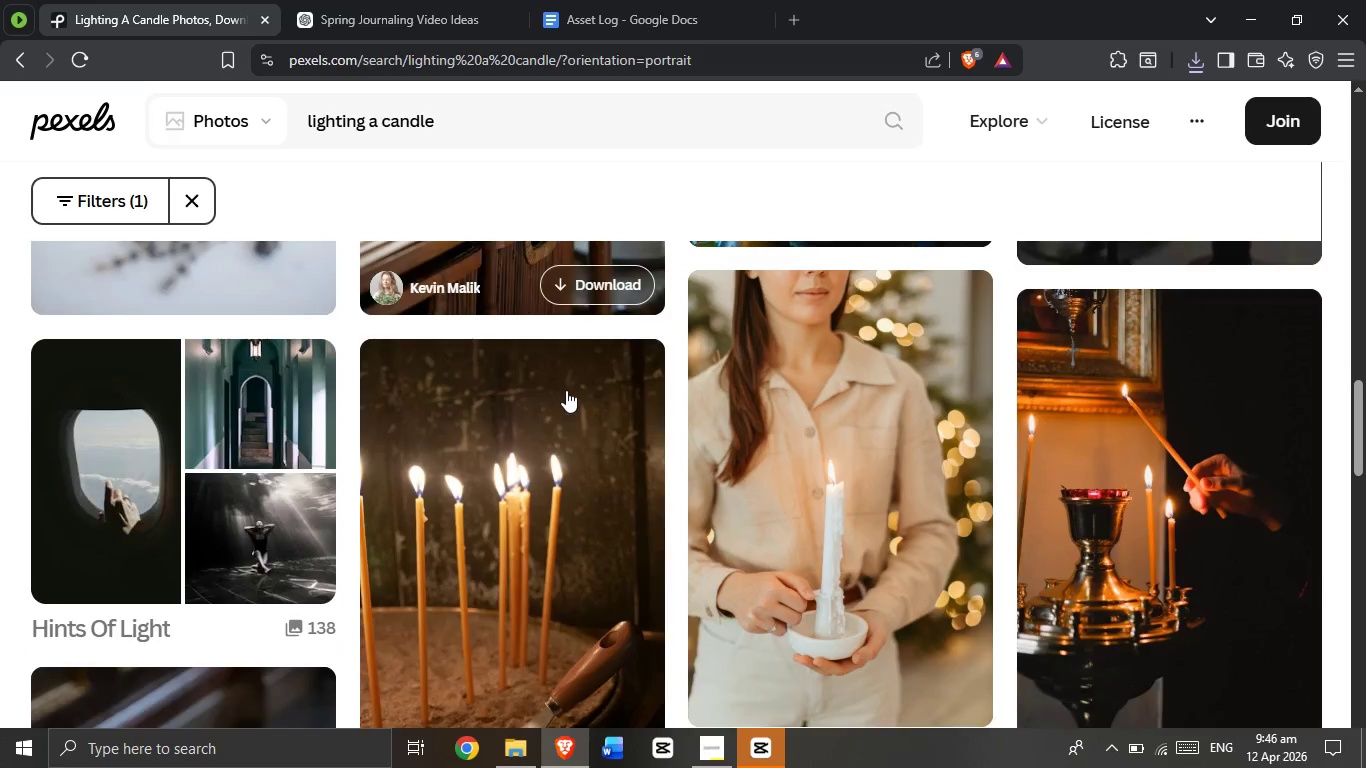 
scroll: coordinate [566, 390], scroll_direction: up, amount: 2.0
 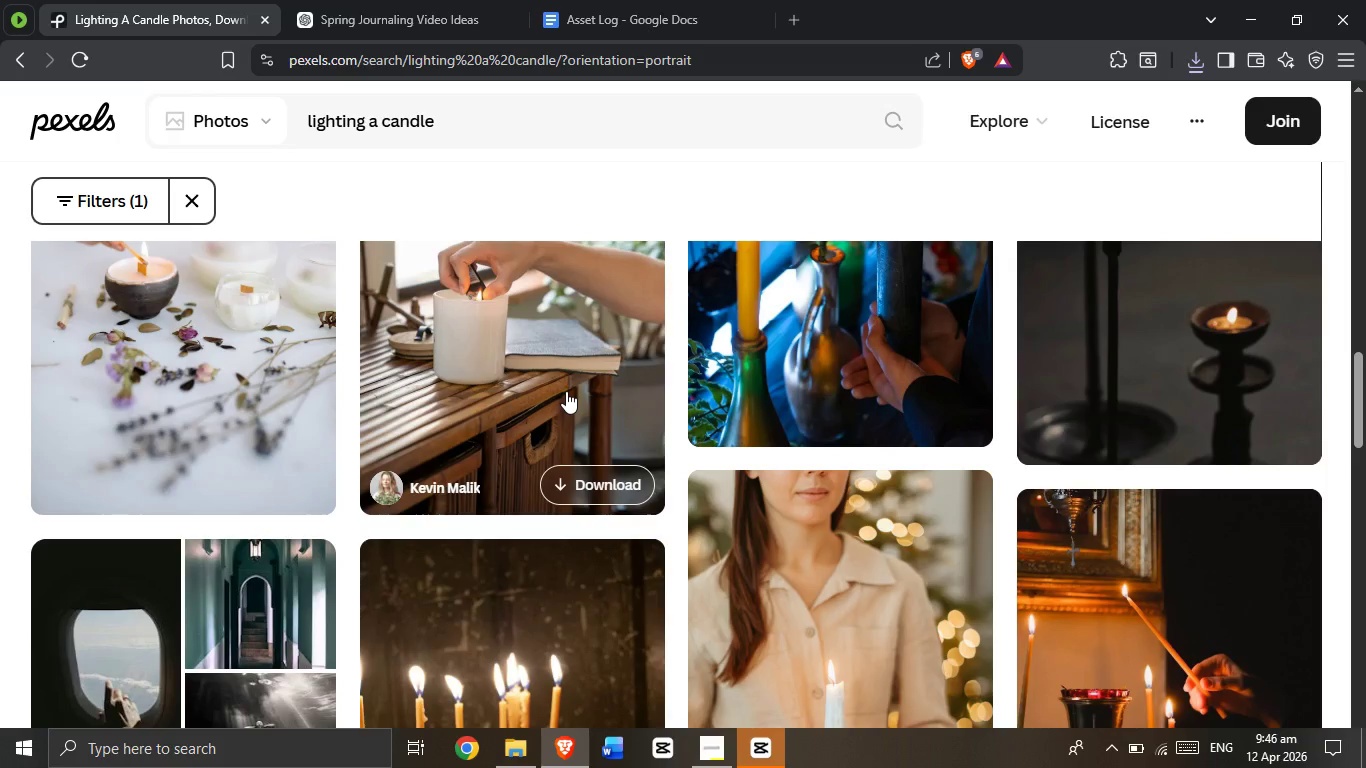 
left_click([566, 393])
 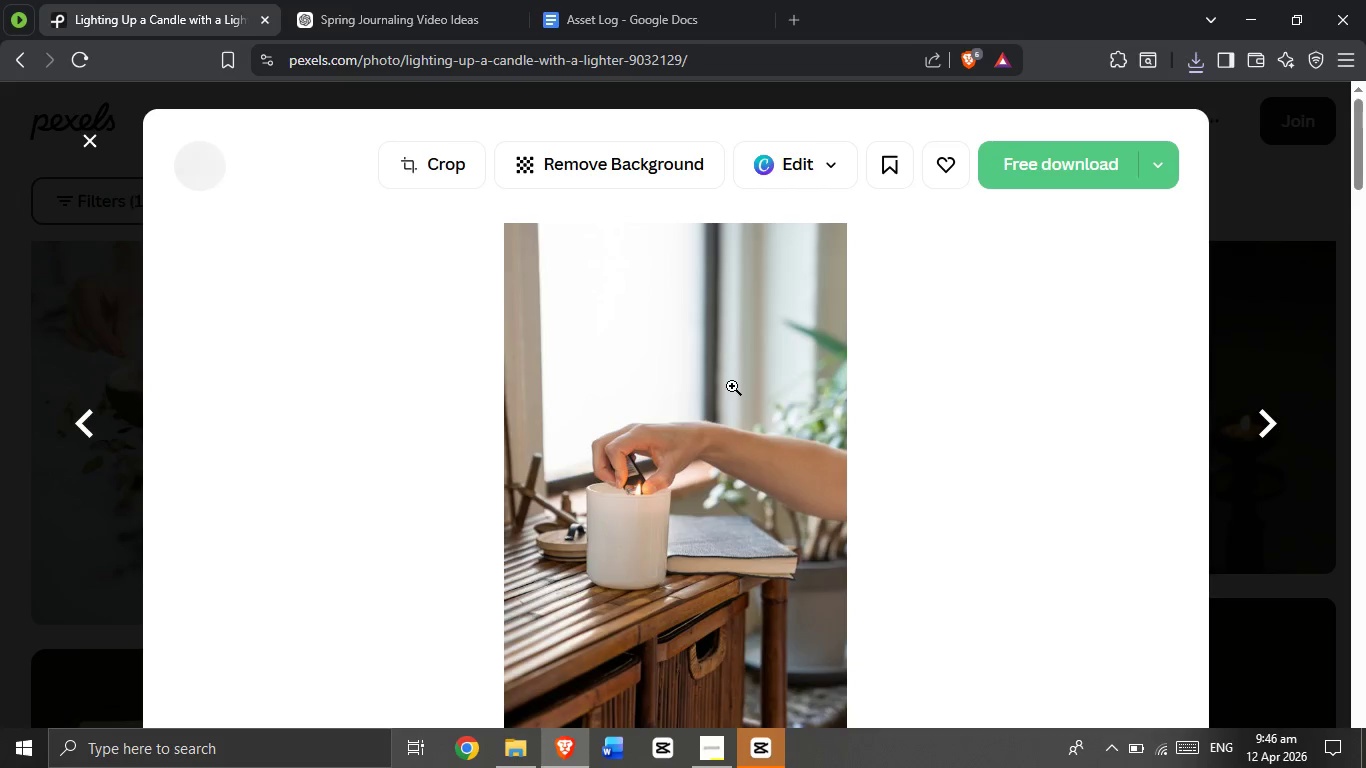 
scroll: coordinate [733, 386], scroll_direction: up, amount: 5.0
 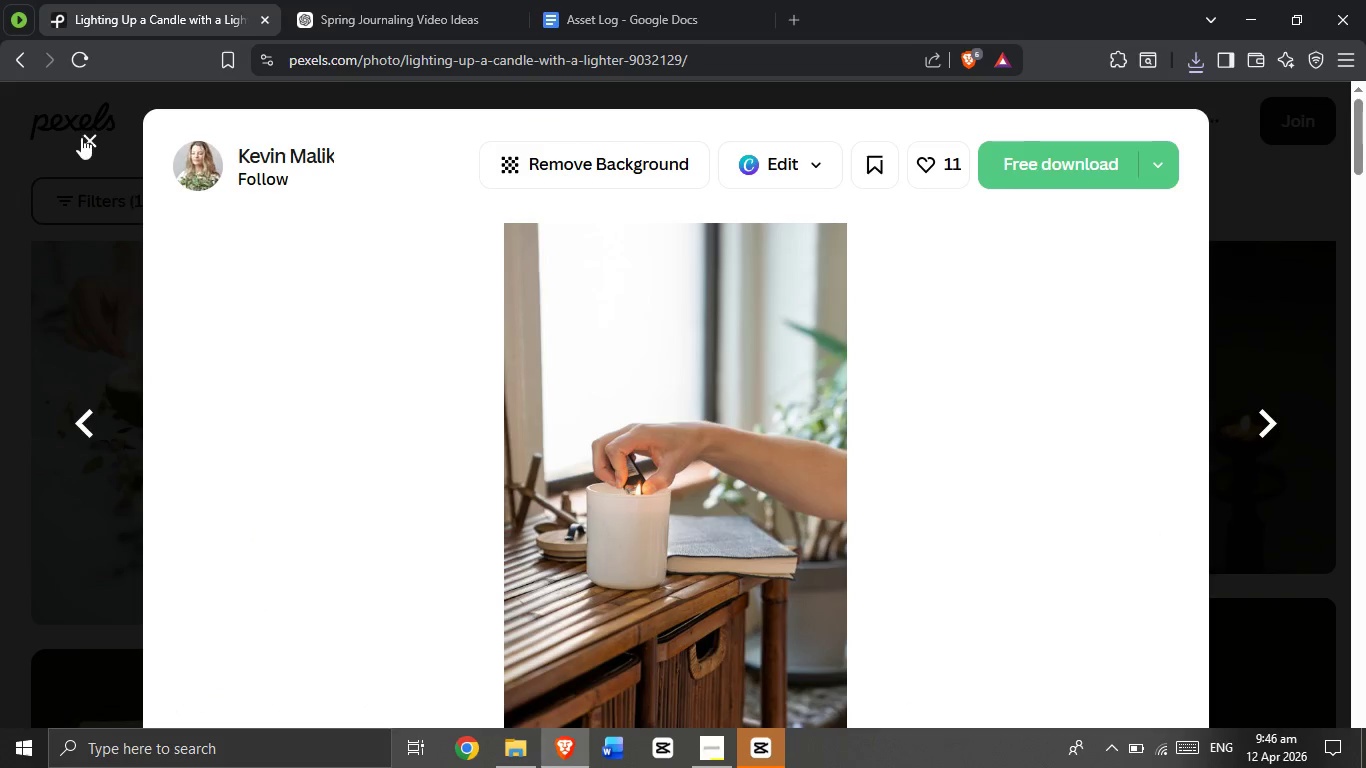 
left_click([84, 139])
 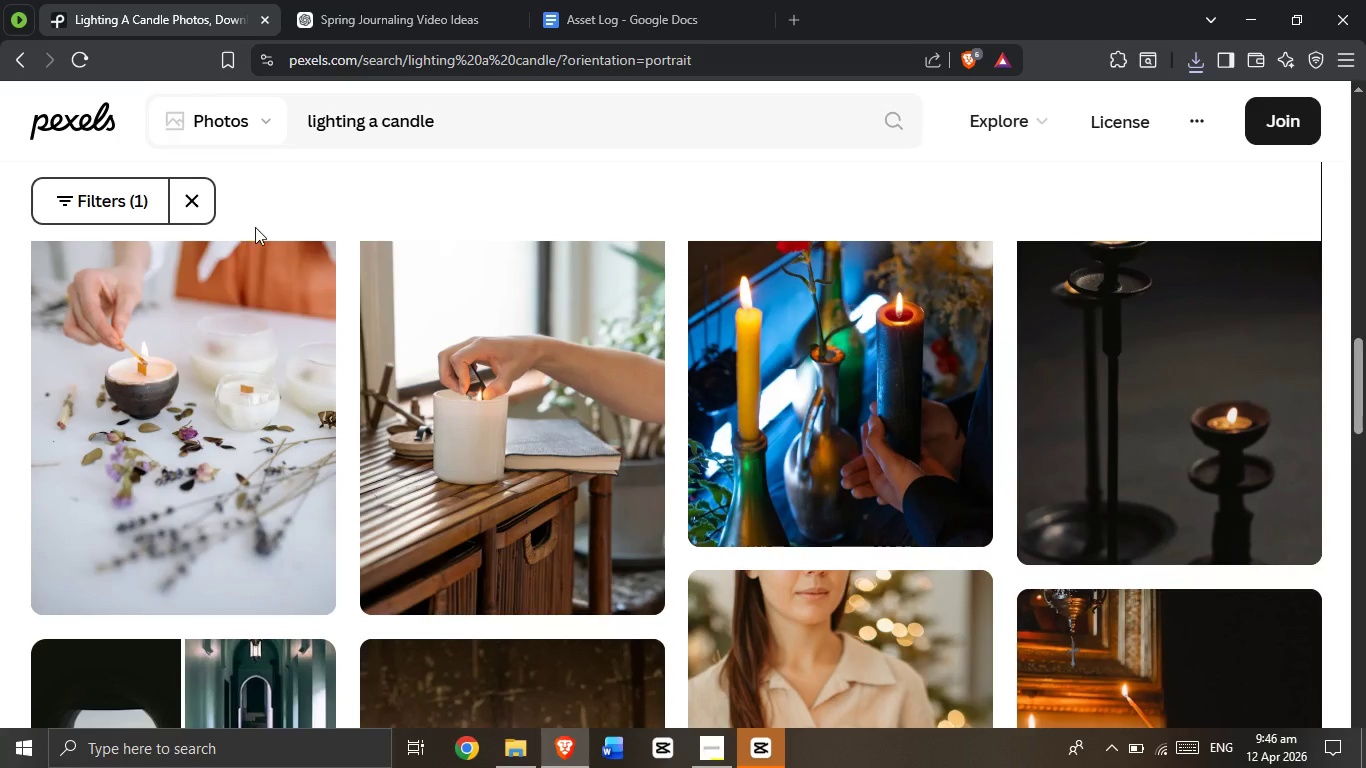 
scroll: coordinate [284, 291], scroll_direction: up, amount: 15.0
 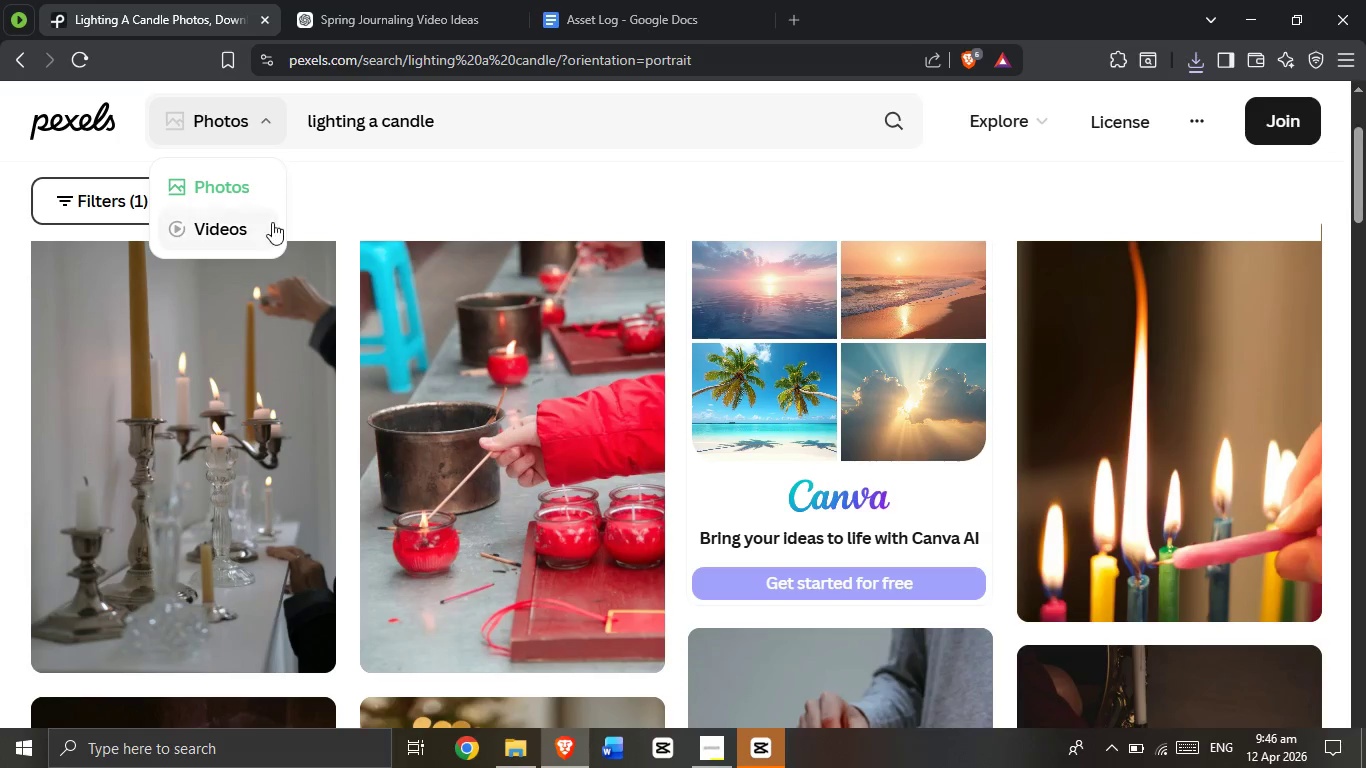 
left_click([226, 222])
 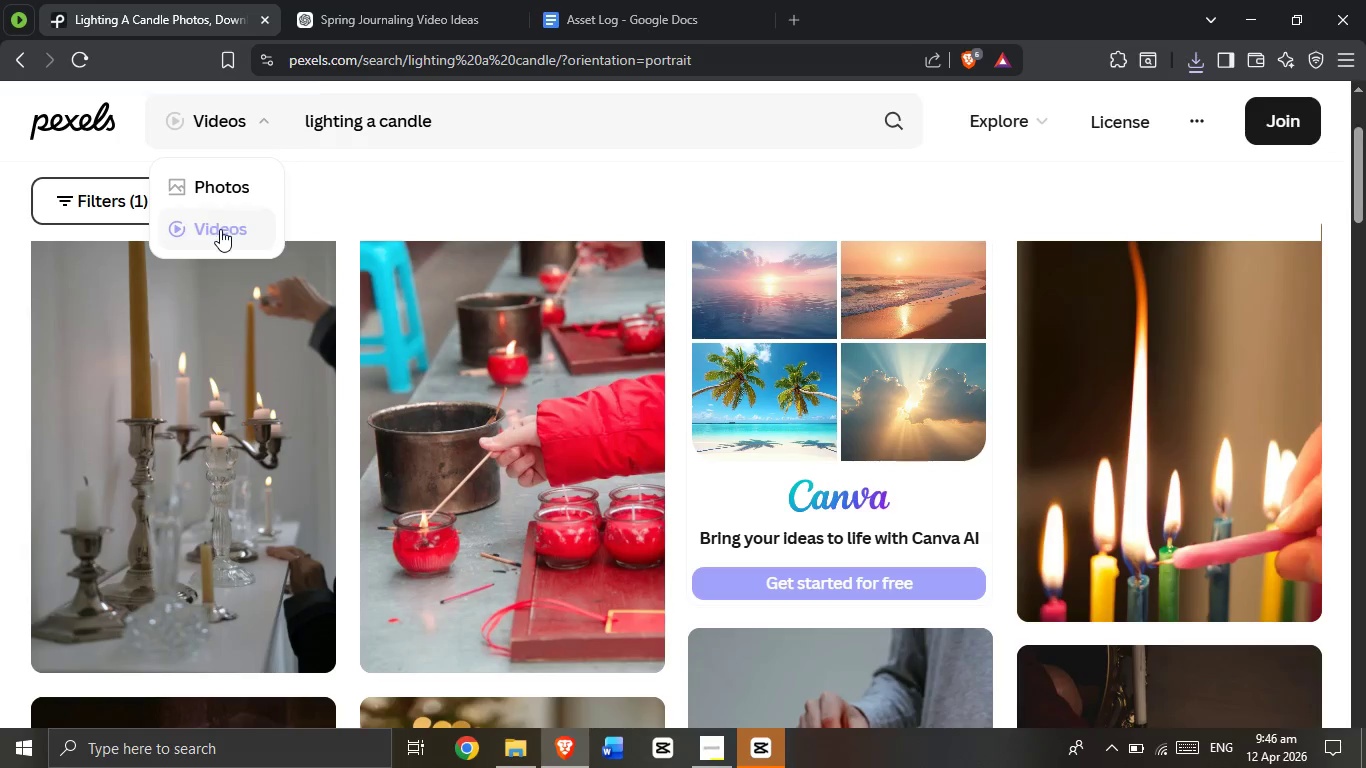 
left_click([220, 229])
 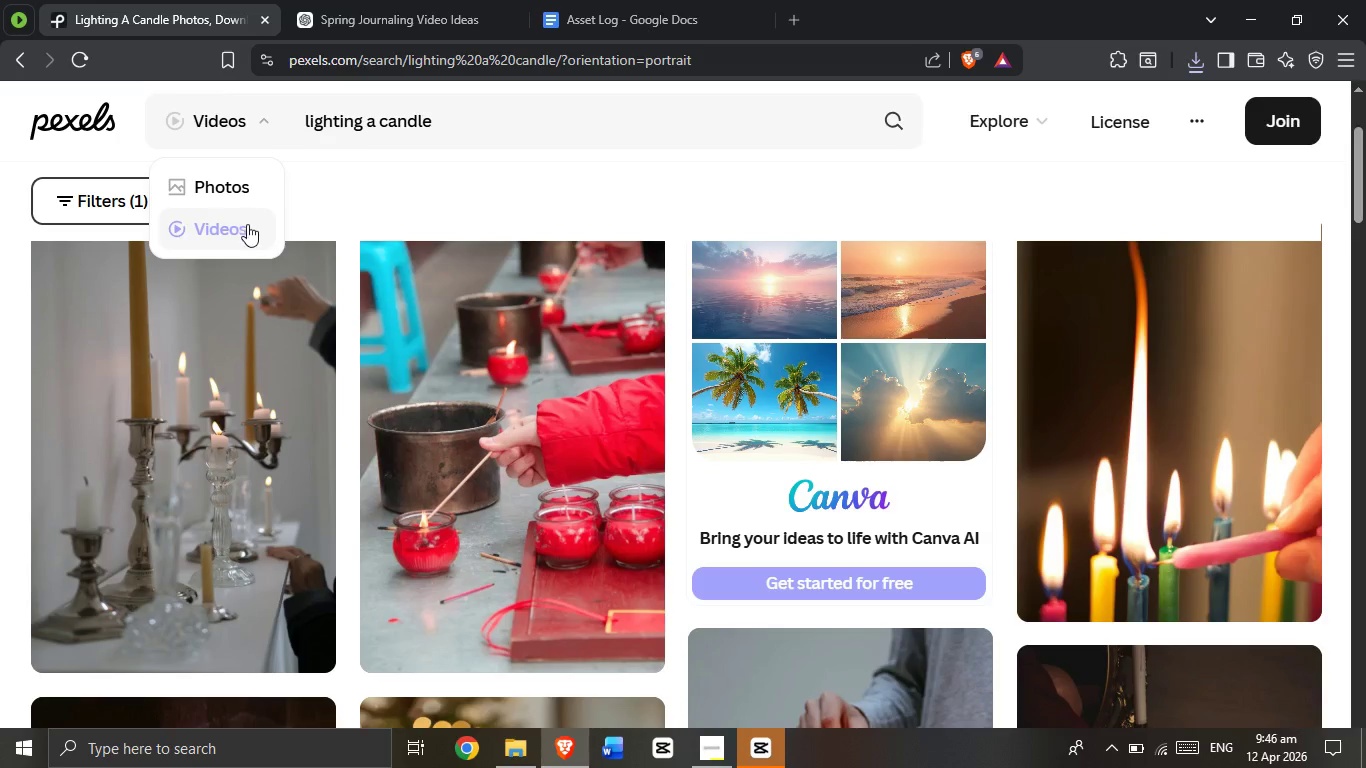 
left_click([245, 226])
 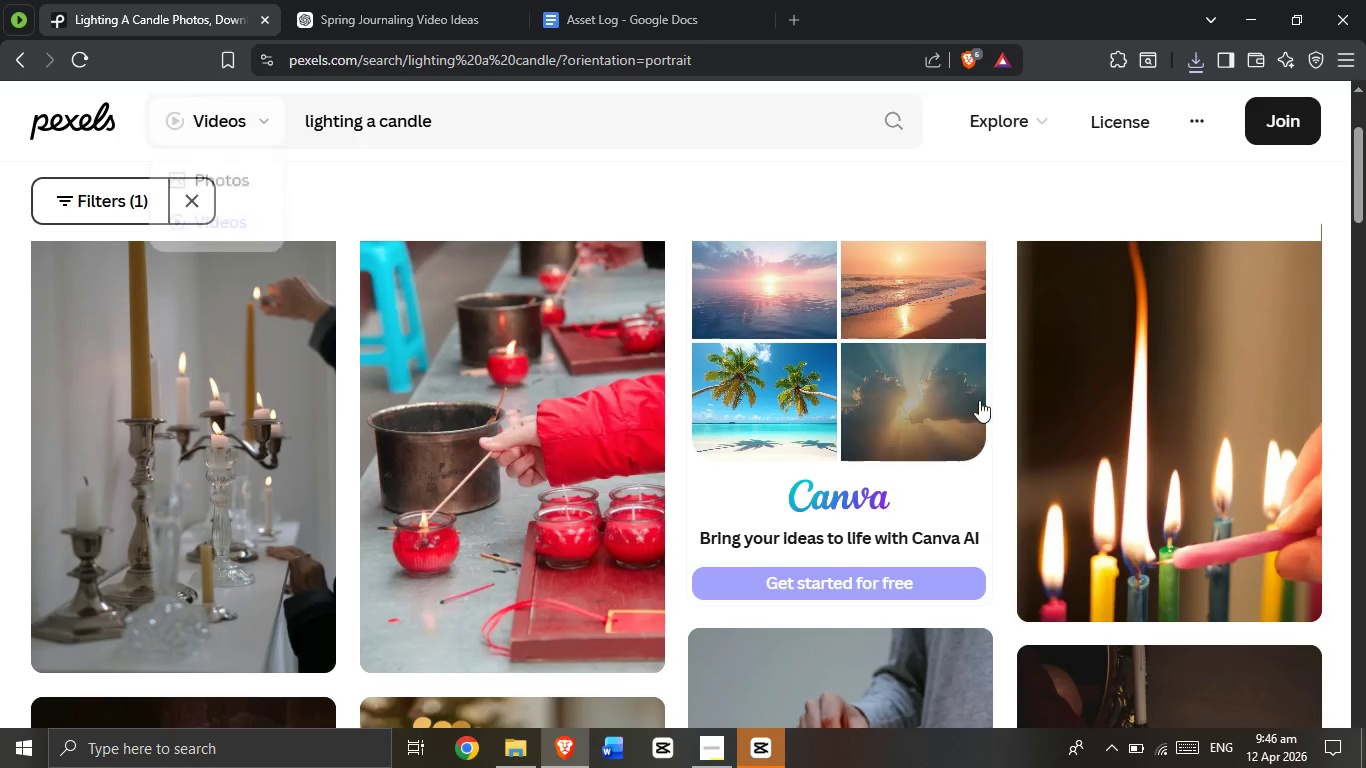 
scroll: coordinate [906, 503], scroll_direction: down, amount: 5.0
 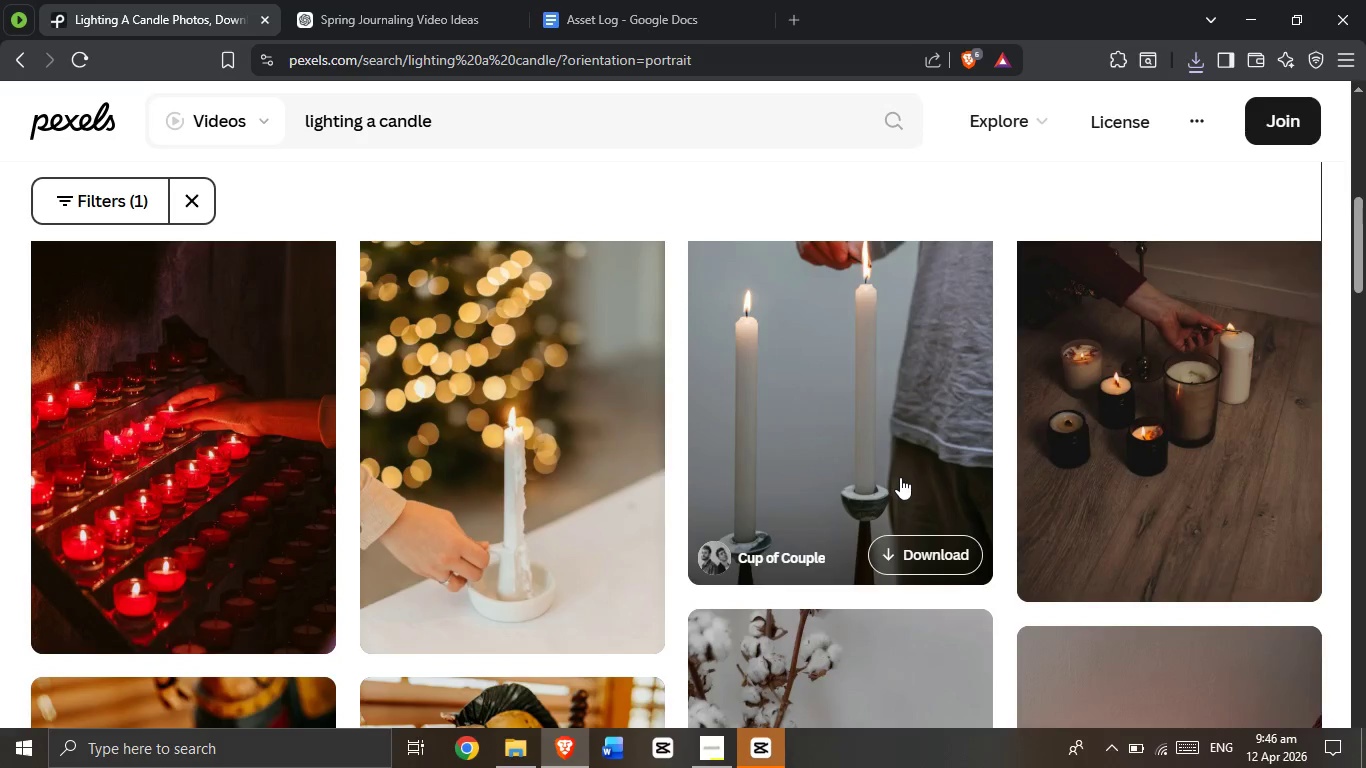 
scroll: coordinate [654, 449], scroll_direction: up, amount: 12.0
 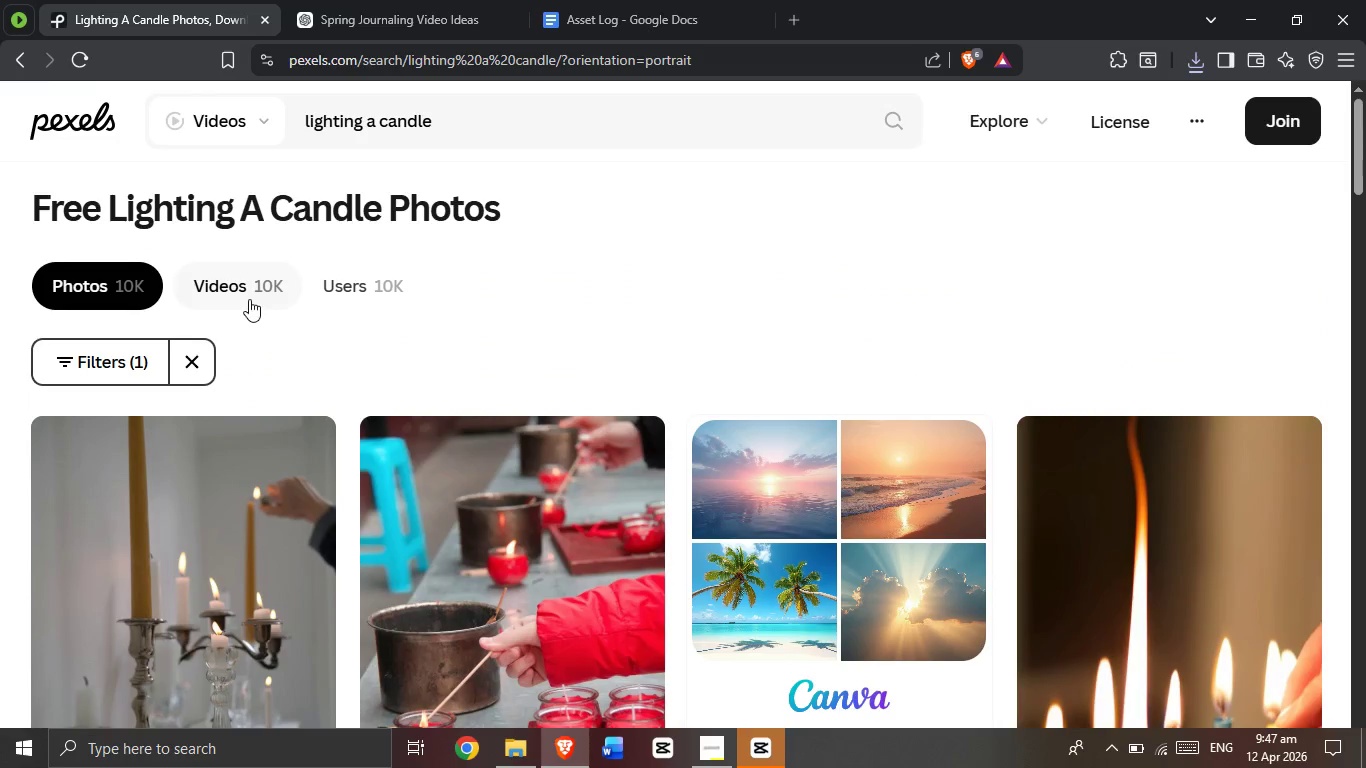 
double_click([245, 291])
 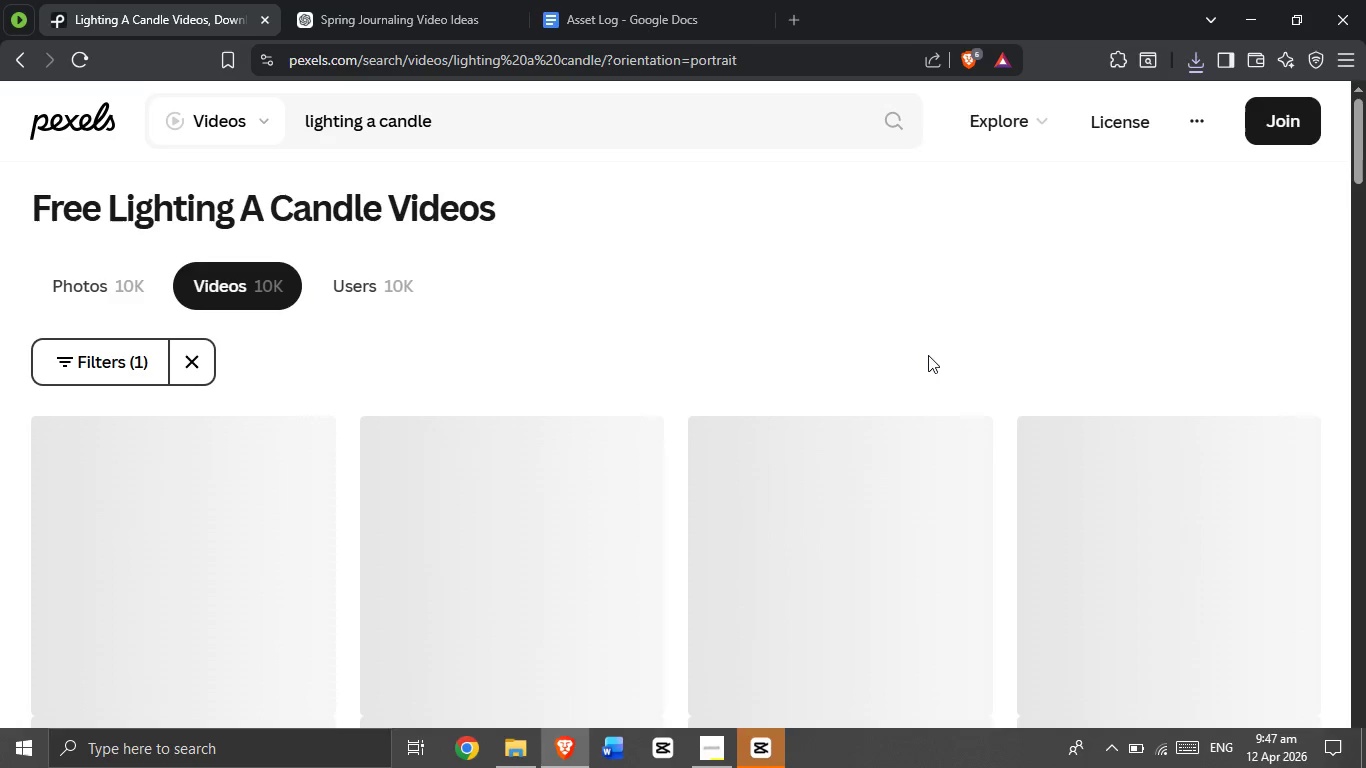 
scroll: coordinate [653, 384], scroll_direction: down, amount: 14.0
 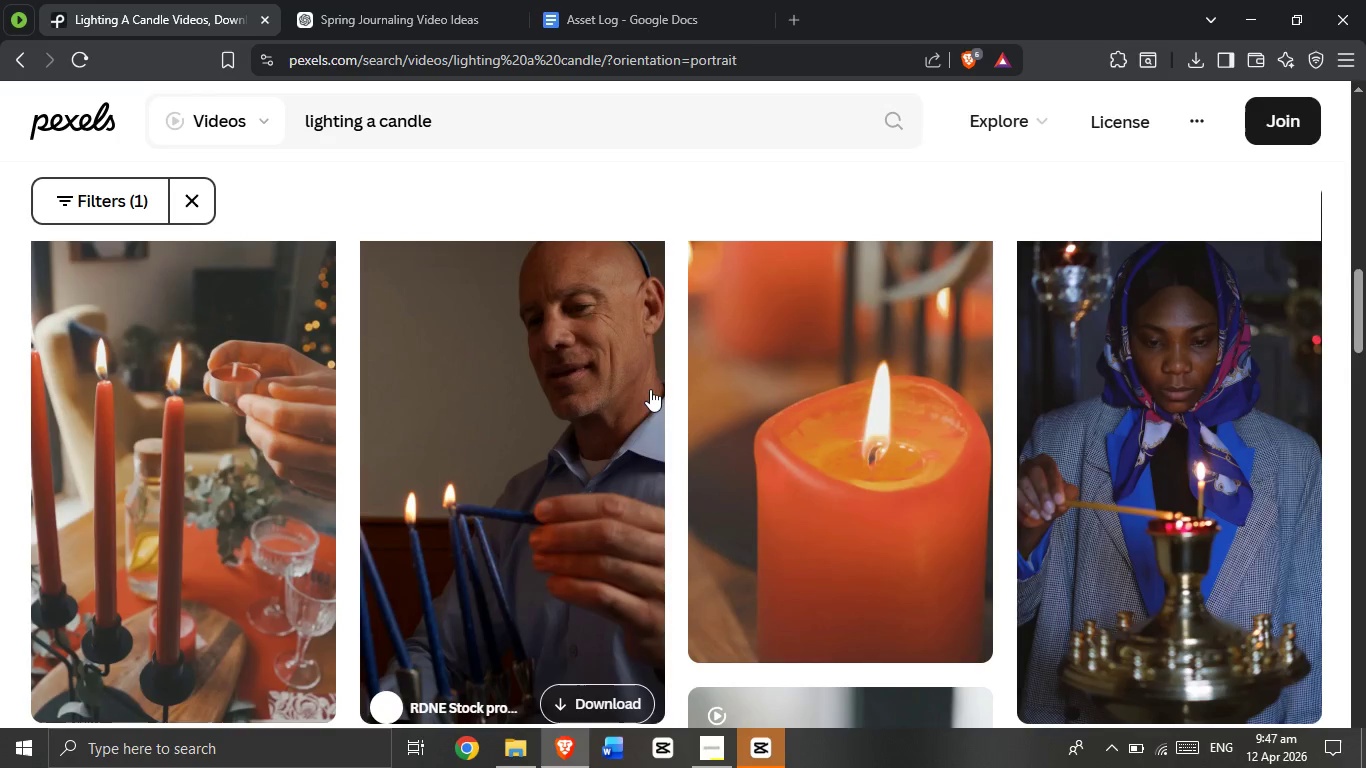 
scroll: coordinate [642, 421], scroll_direction: up, amount: 12.0
 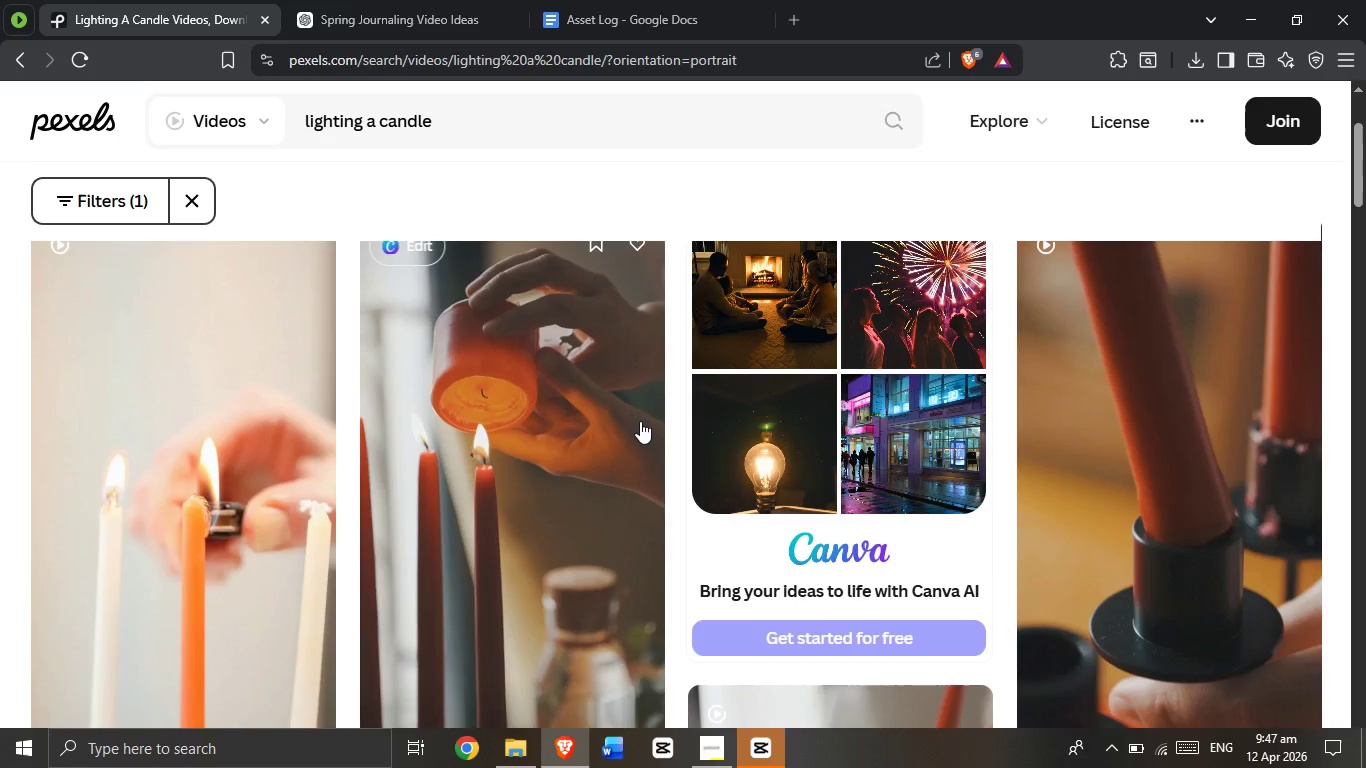 
scroll: coordinate [444, 471], scroll_direction: down, amount: 20.0
 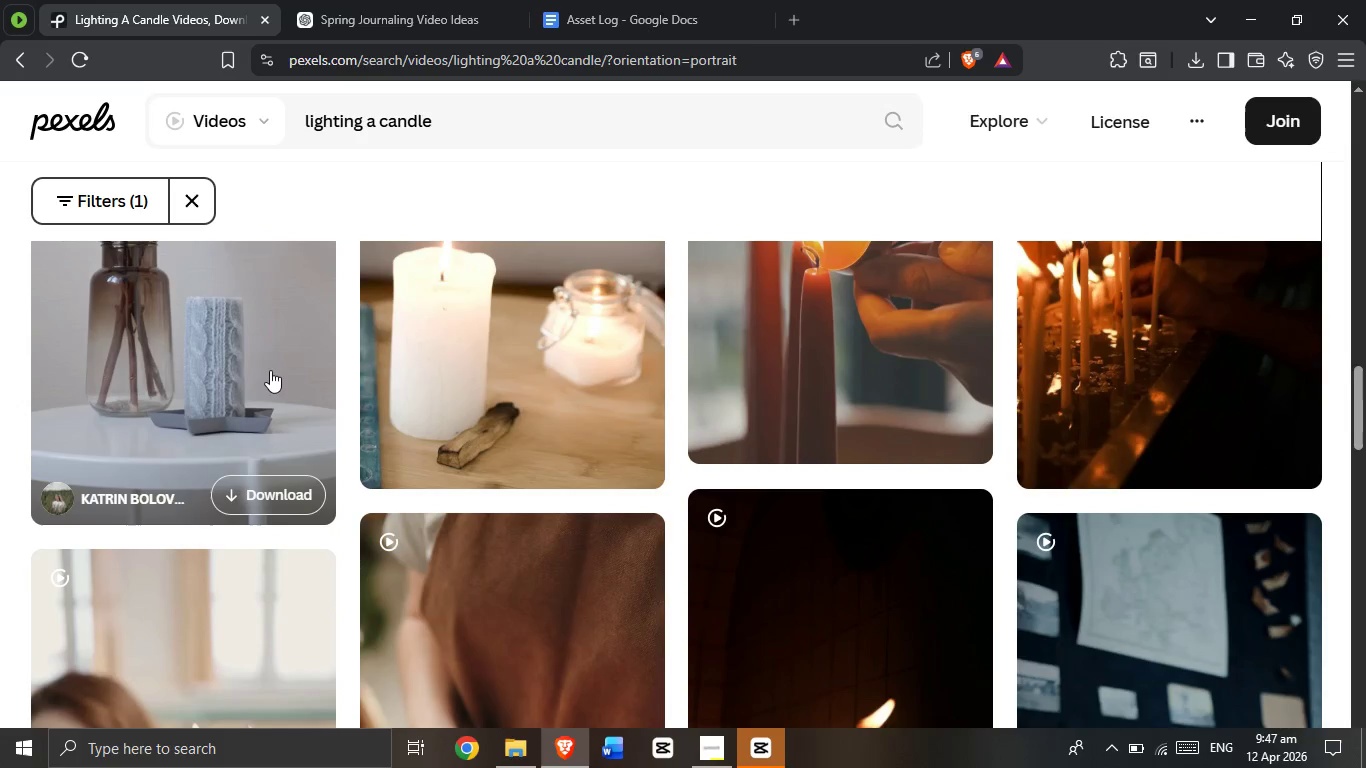 
scroll: coordinate [270, 370], scroll_direction: up, amount: 2.0
 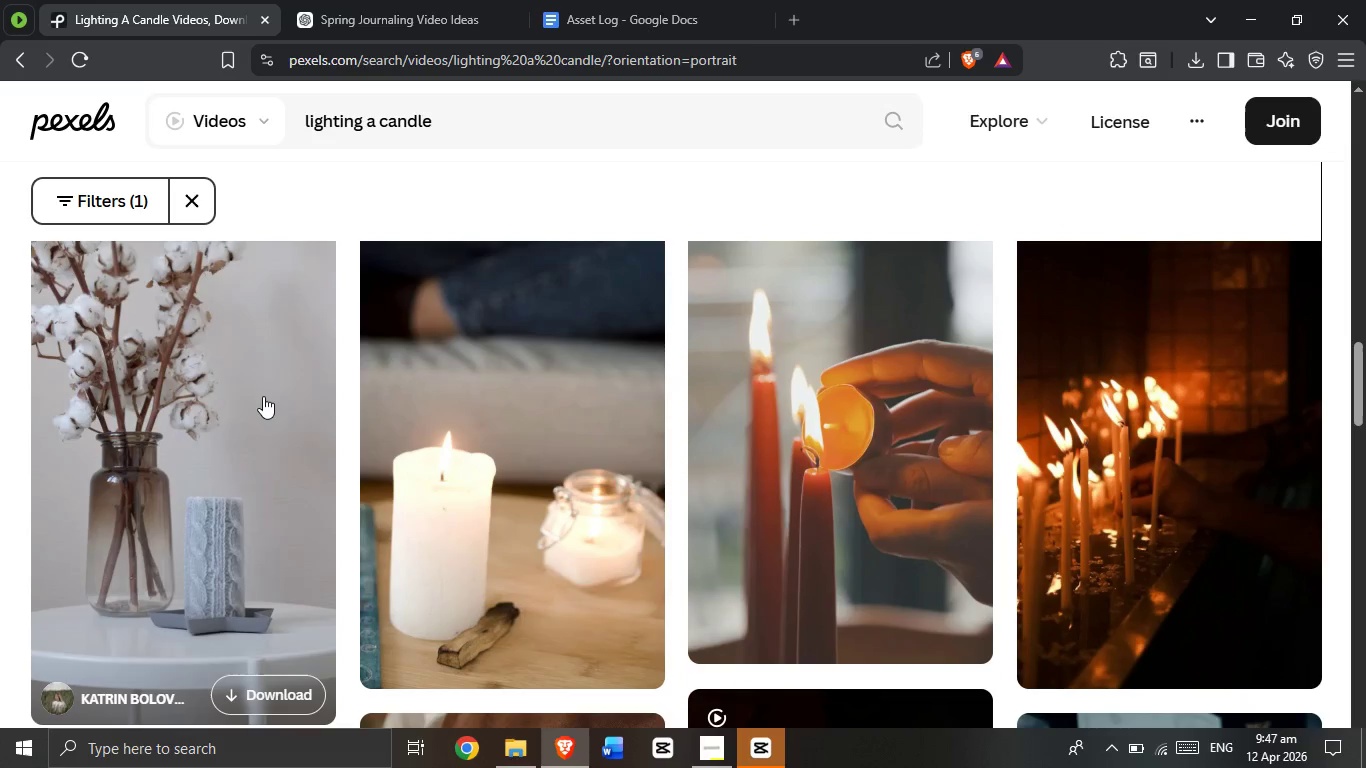 
scroll: coordinate [292, 413], scroll_direction: down, amount: 7.0
 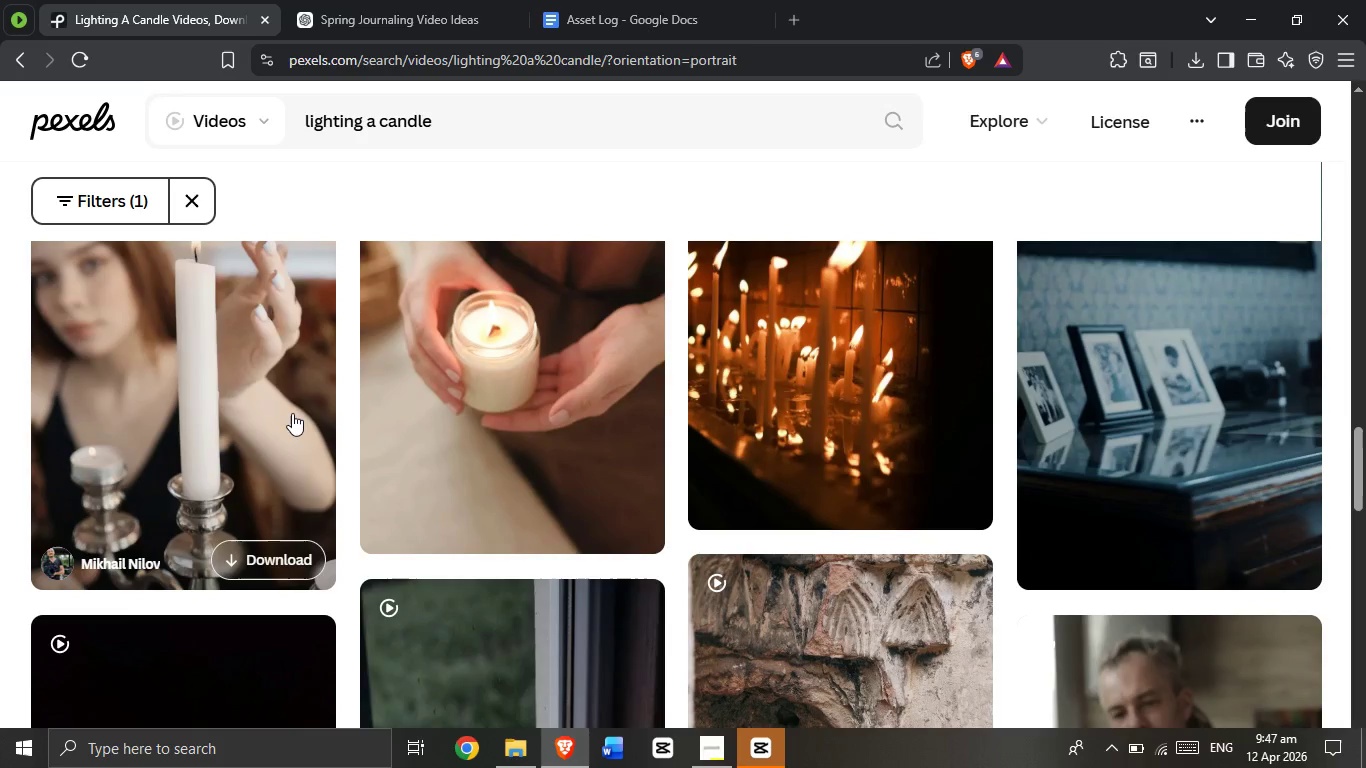 
left_click([206, 517])
 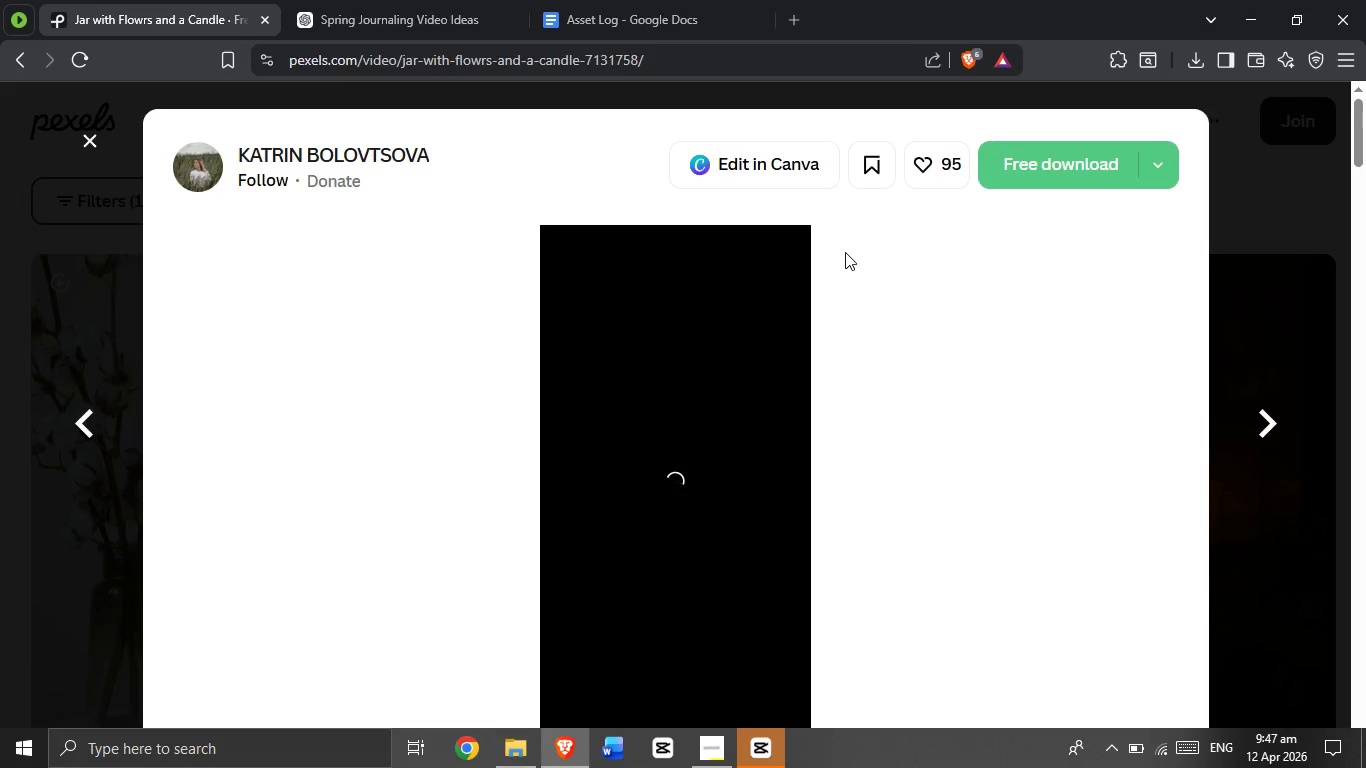 
scroll: coordinate [292, 413], scroll_direction: up, amount: 8.0
 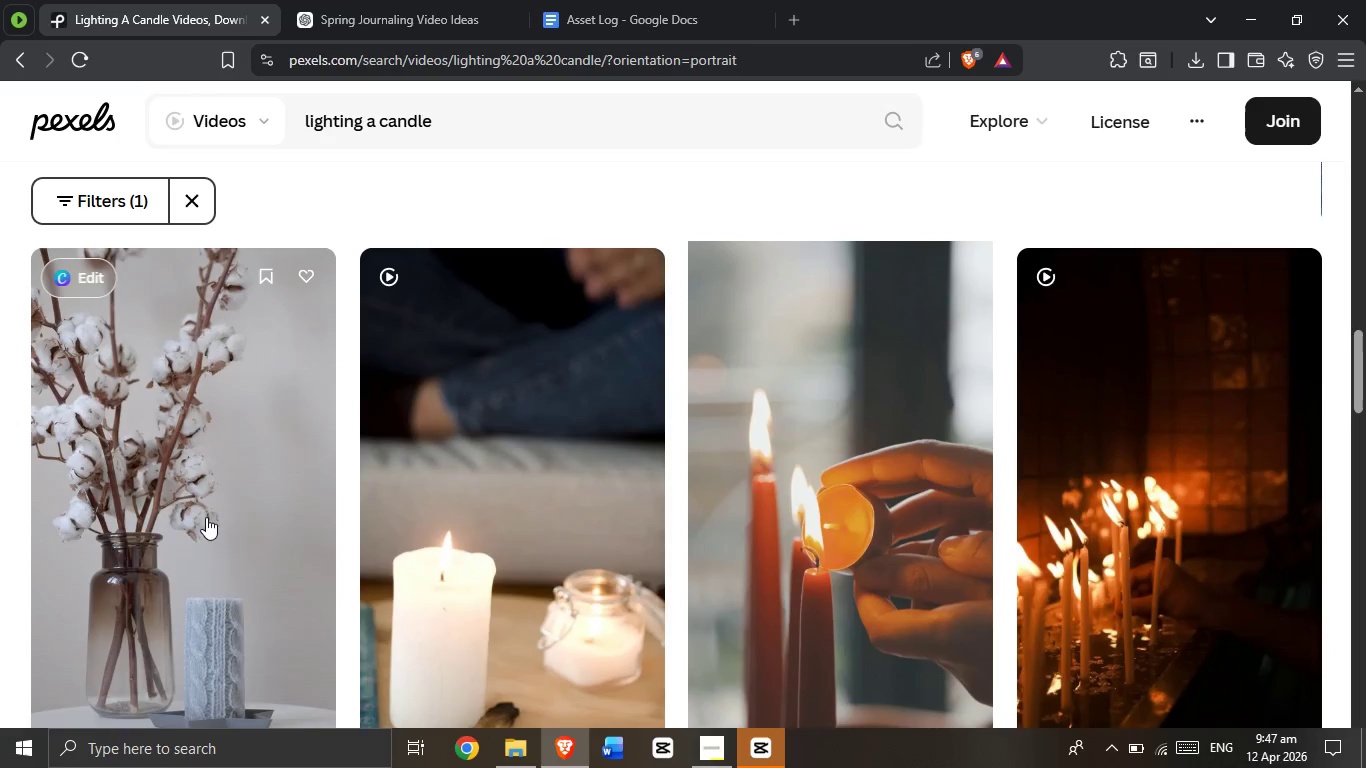 
scroll: coordinate [833, 279], scroll_direction: down, amount: 8.0
 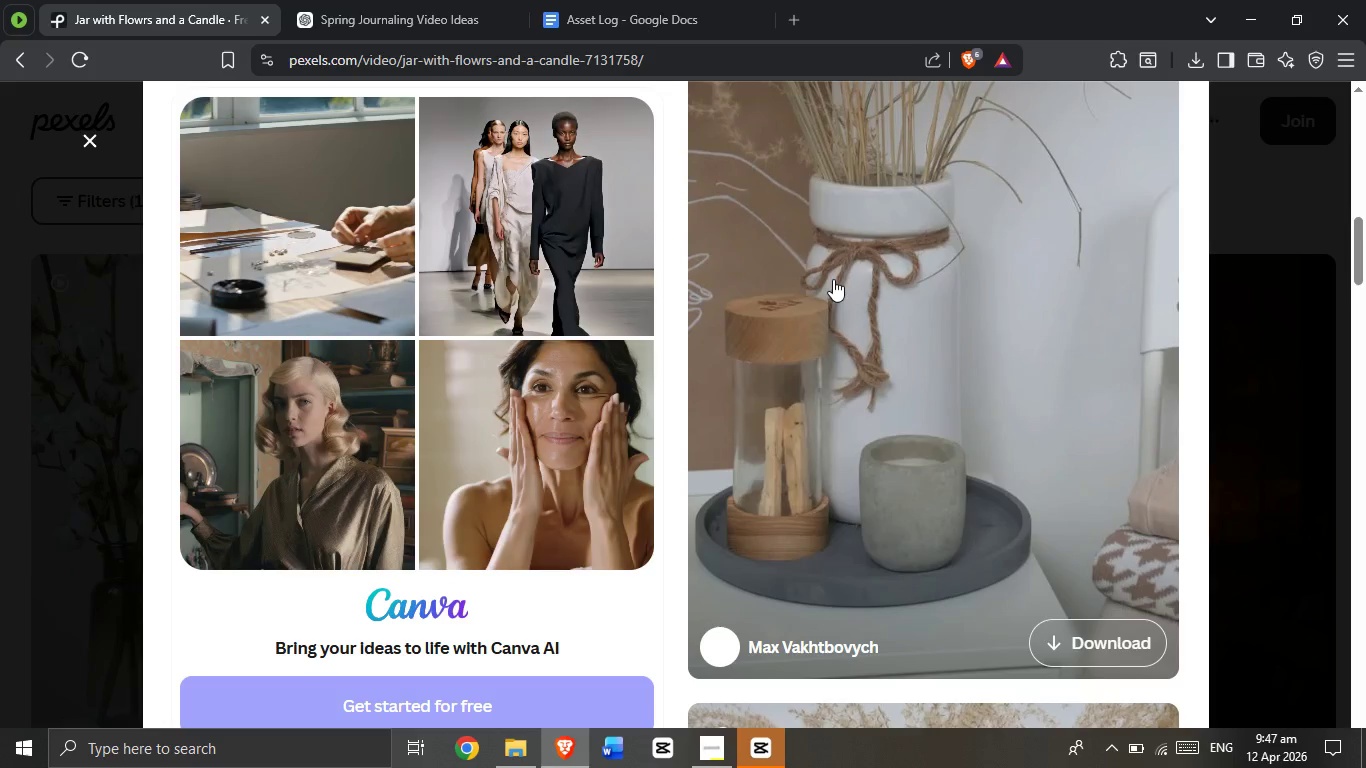 
scroll: coordinate [833, 279], scroll_direction: up, amount: 14.0
 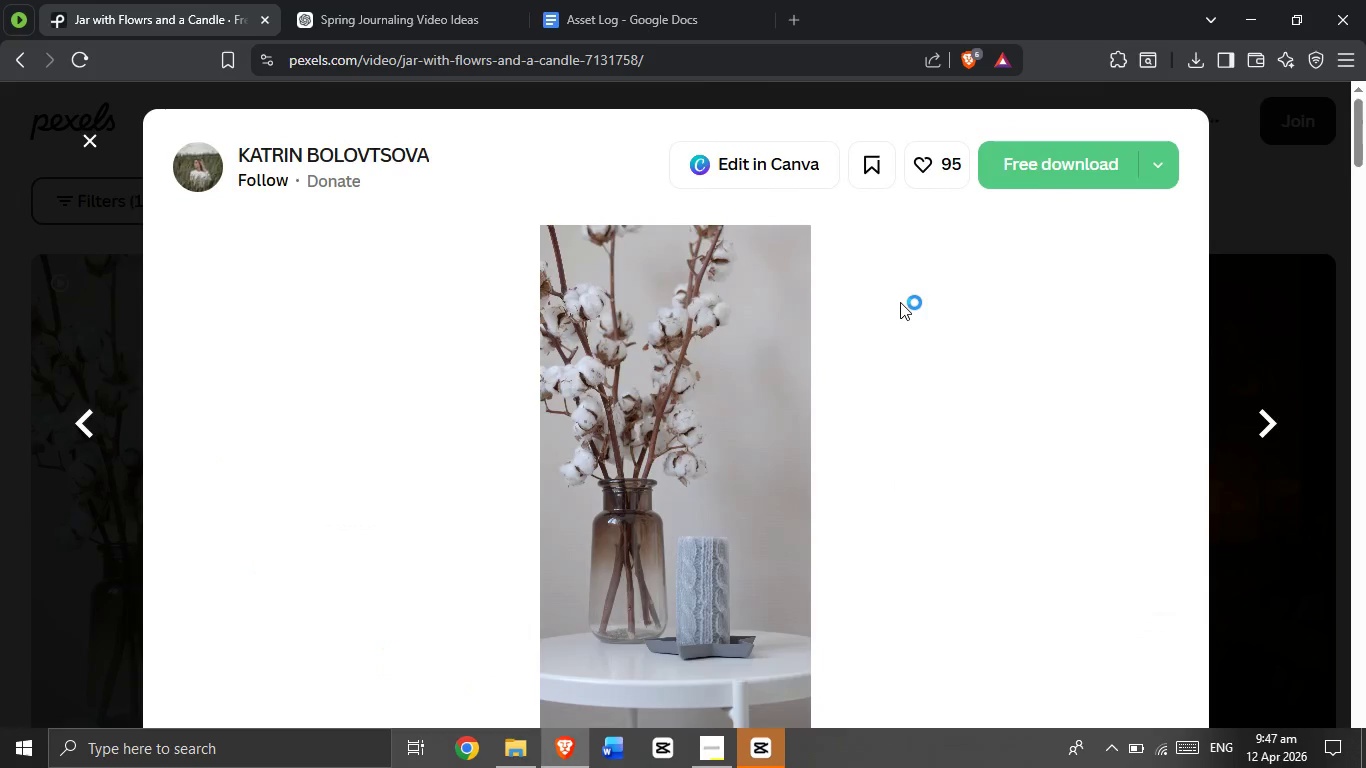 
scroll: coordinate [899, 303], scroll_direction: down, amount: 2.0
 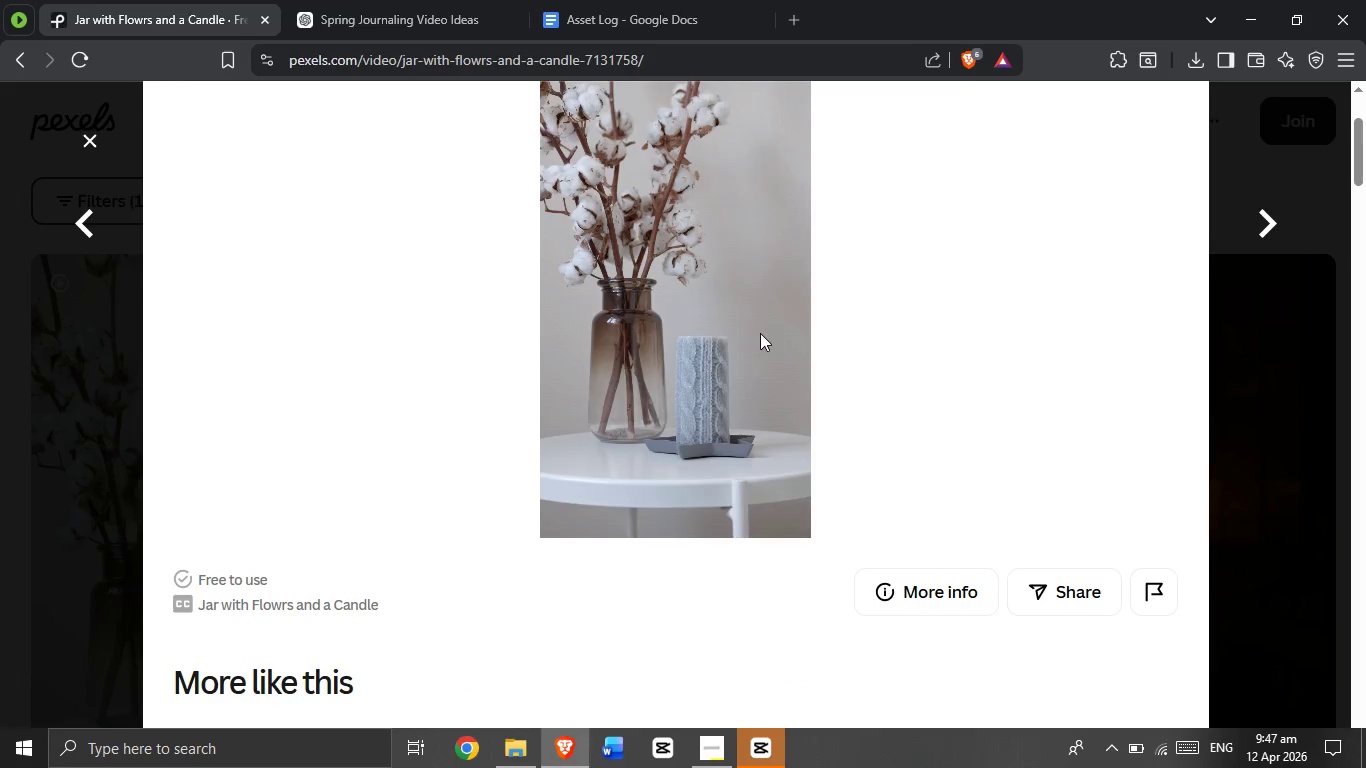 
scroll: coordinate [760, 333], scroll_direction: up, amount: 2.0
 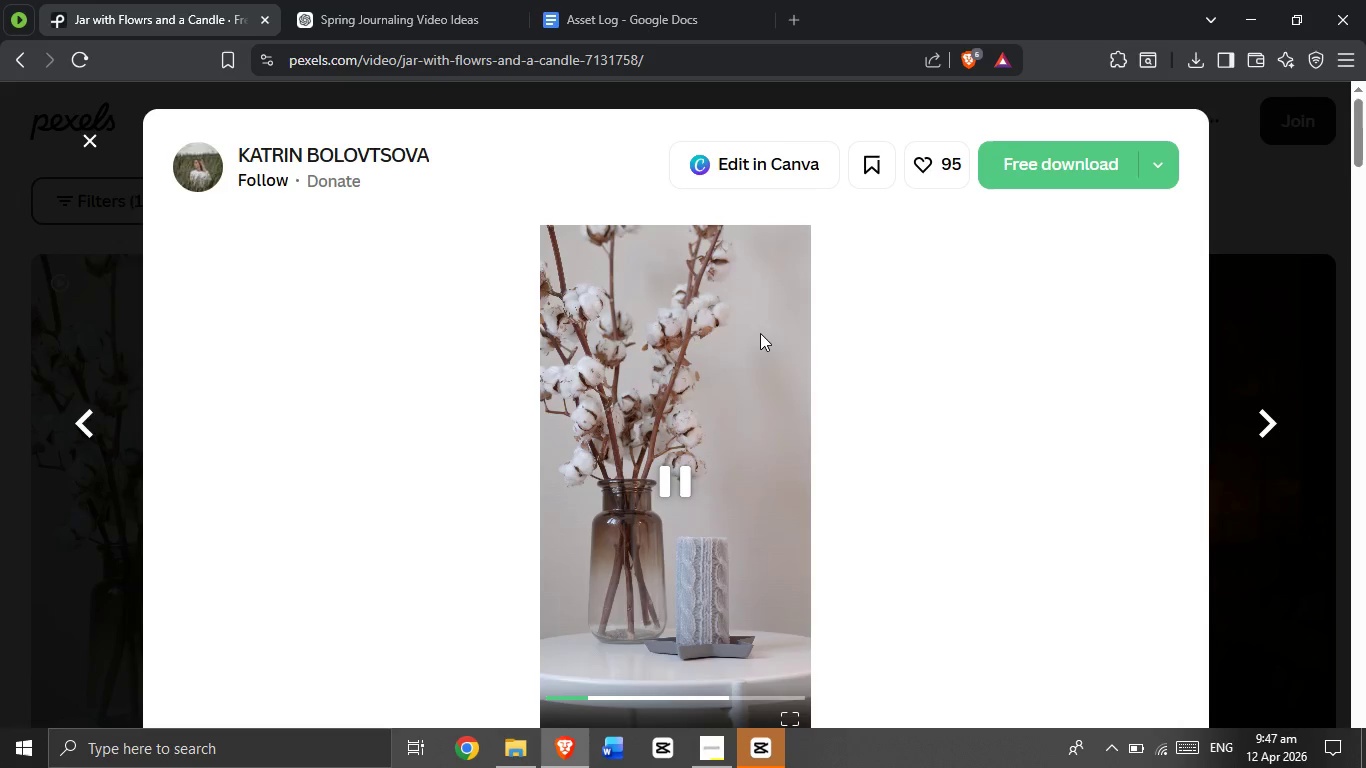 
scroll: coordinate [760, 333], scroll_direction: down, amount: 3.0
 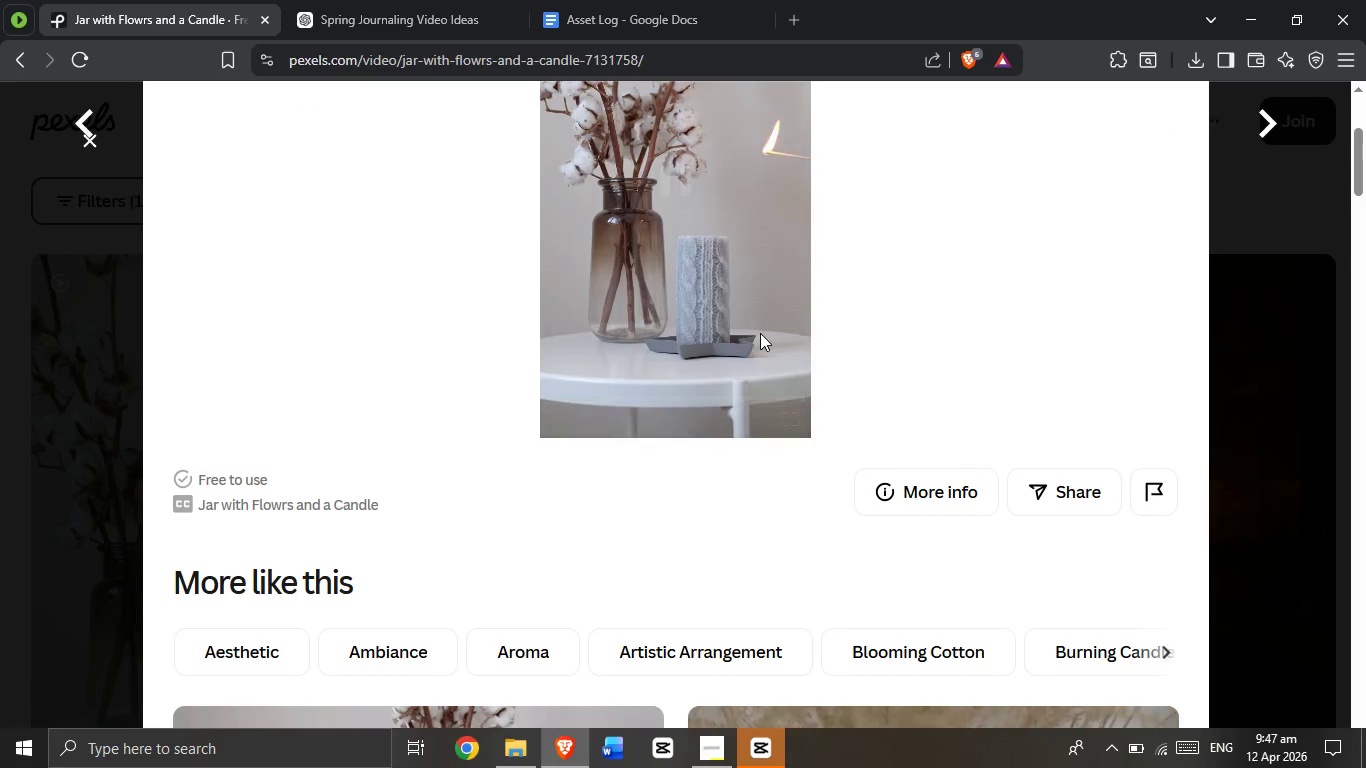 
scroll: coordinate [760, 333], scroll_direction: up, amount: 3.0
 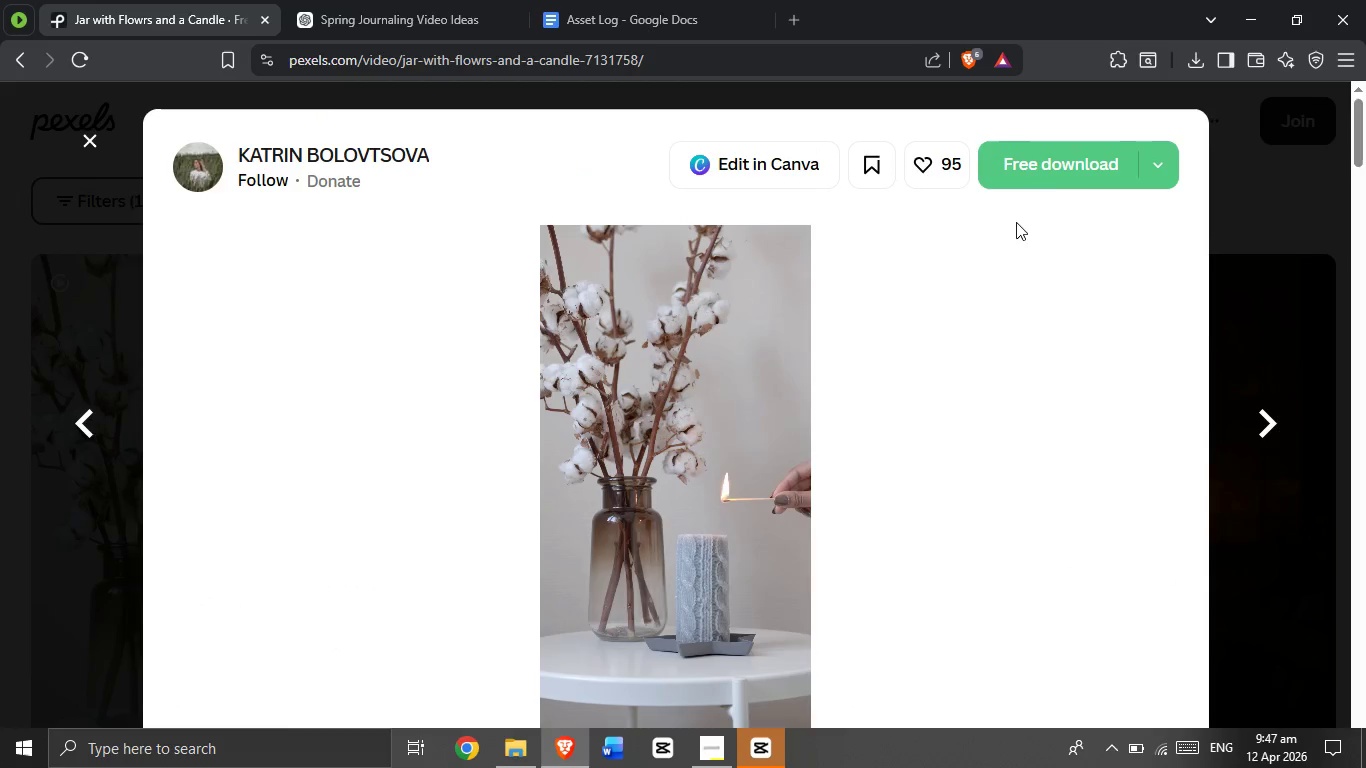 
mouse_move([1026, 189])
 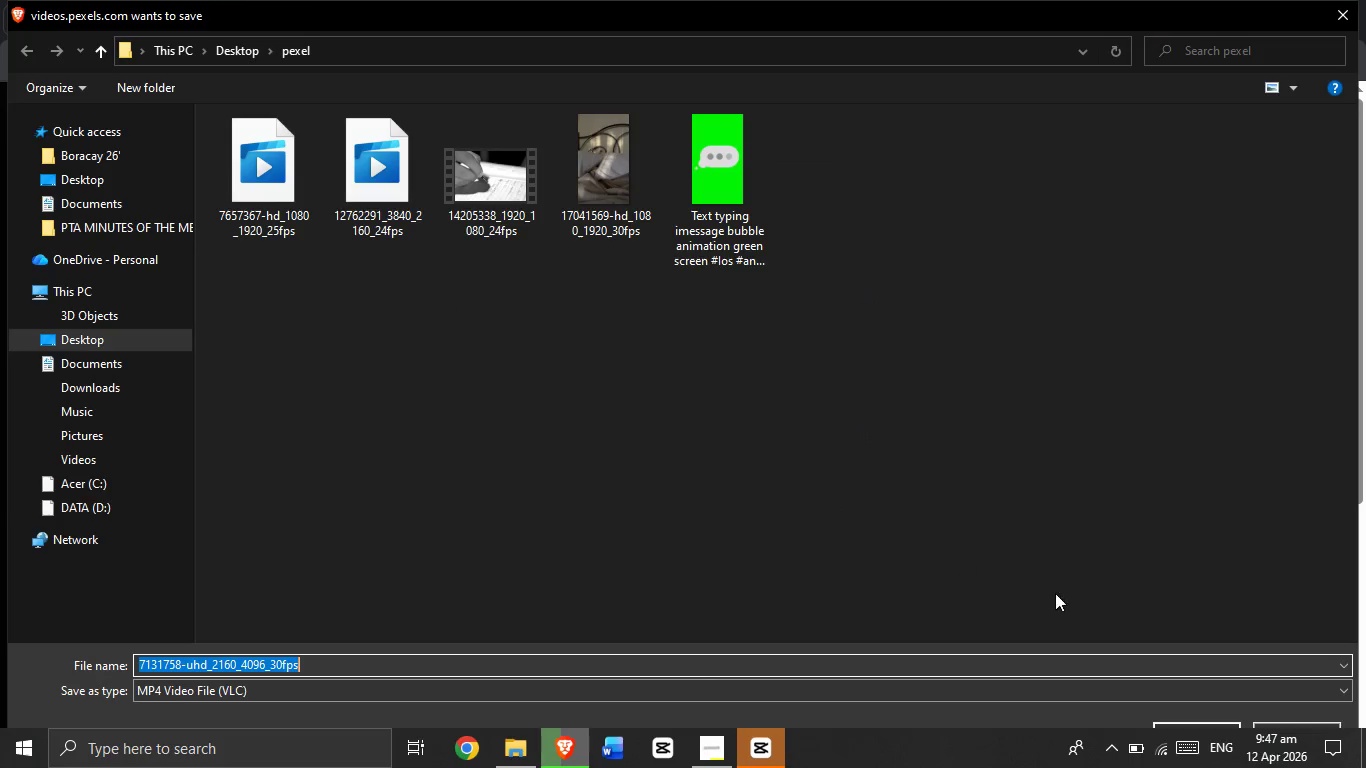 
wait(6.23)
 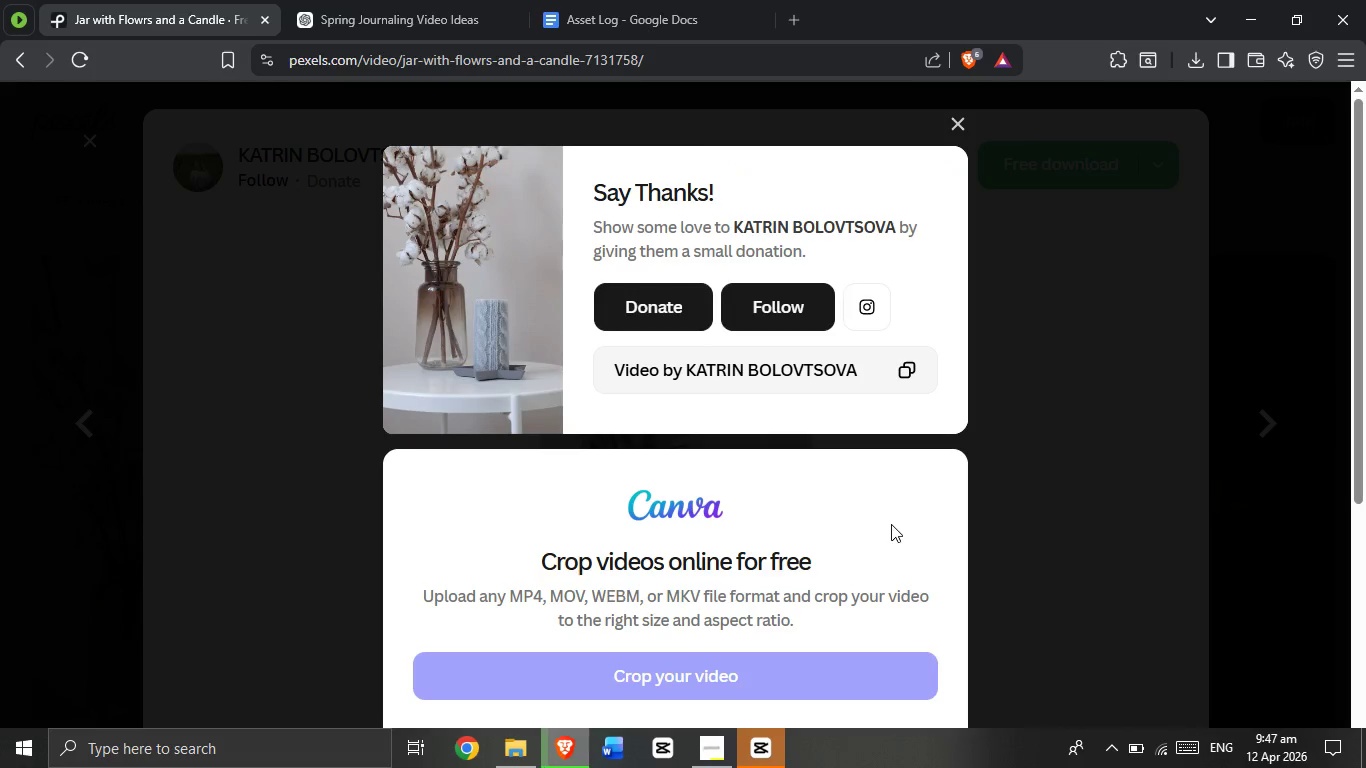 
left_click([1180, 722])
 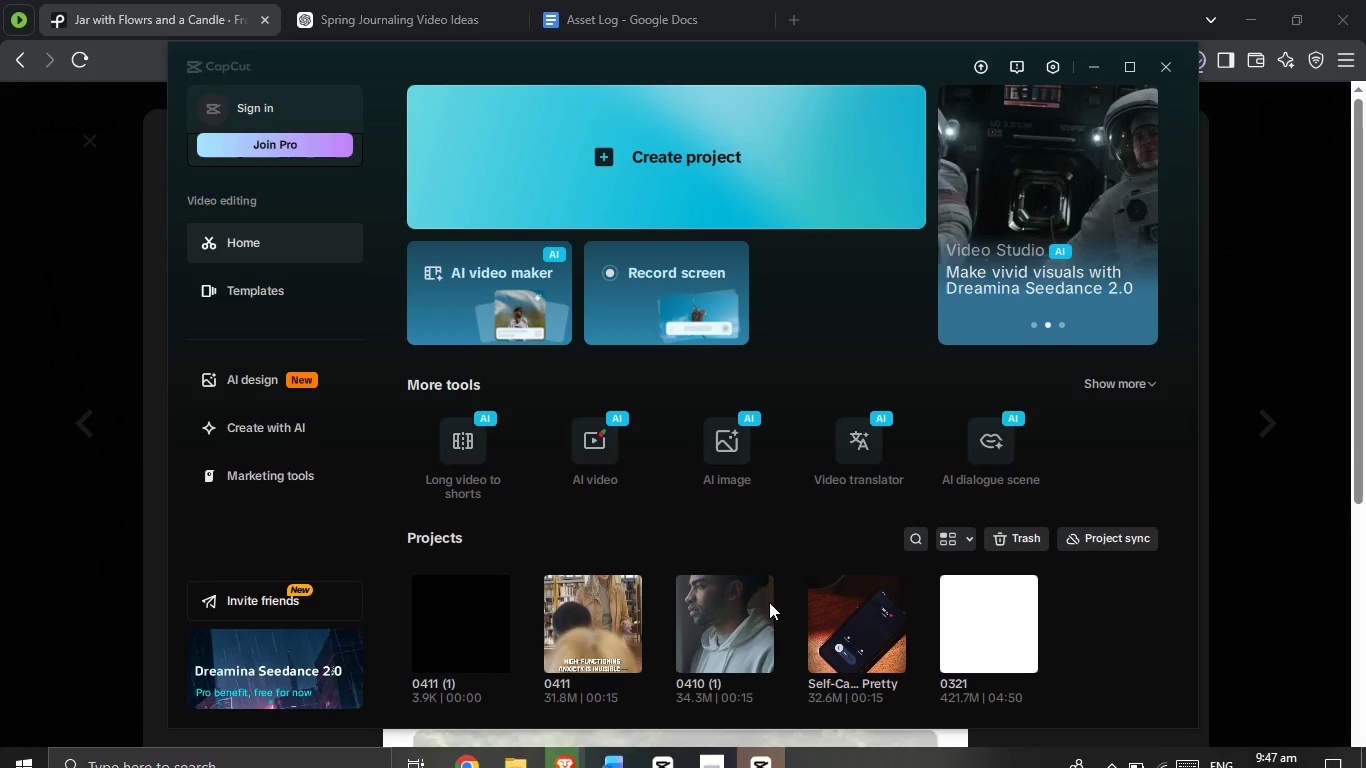 
left_click([619, 152])
 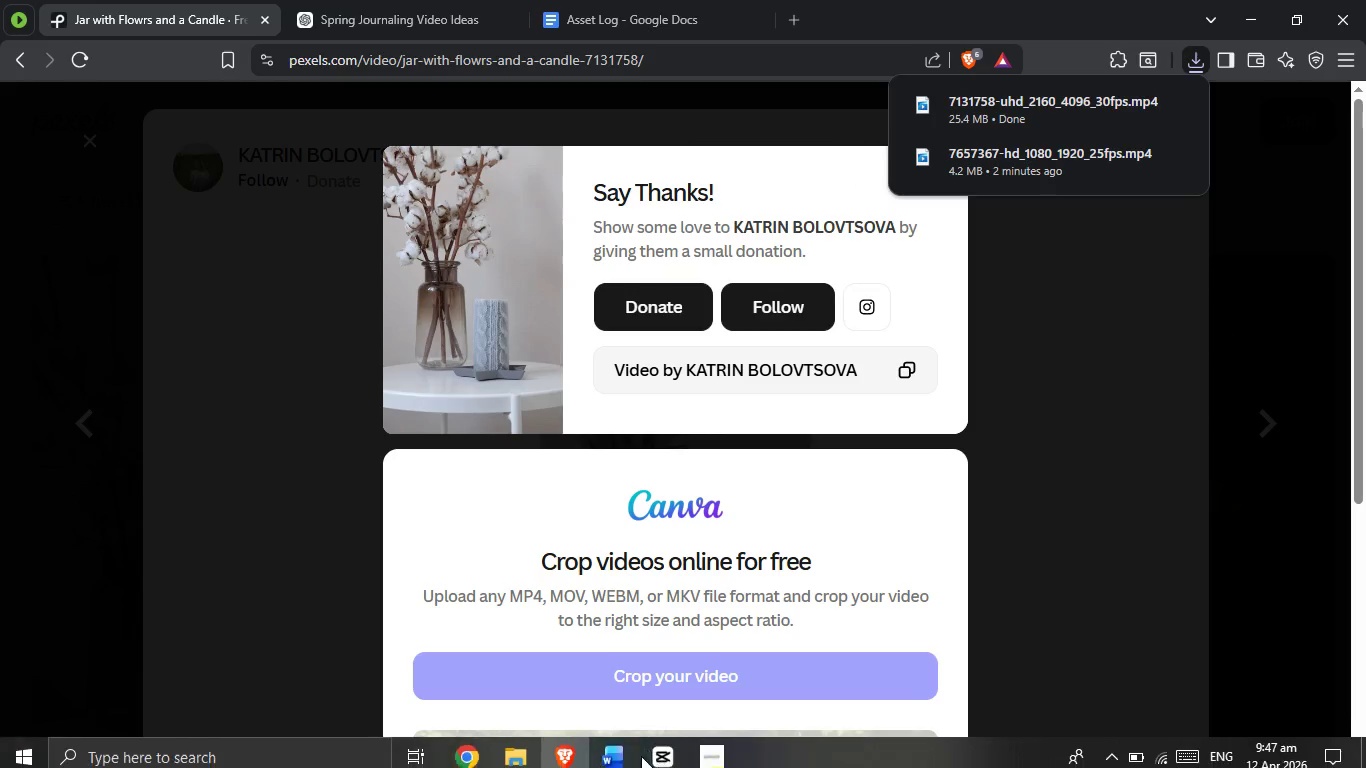 
mouse_move([570, 745])
 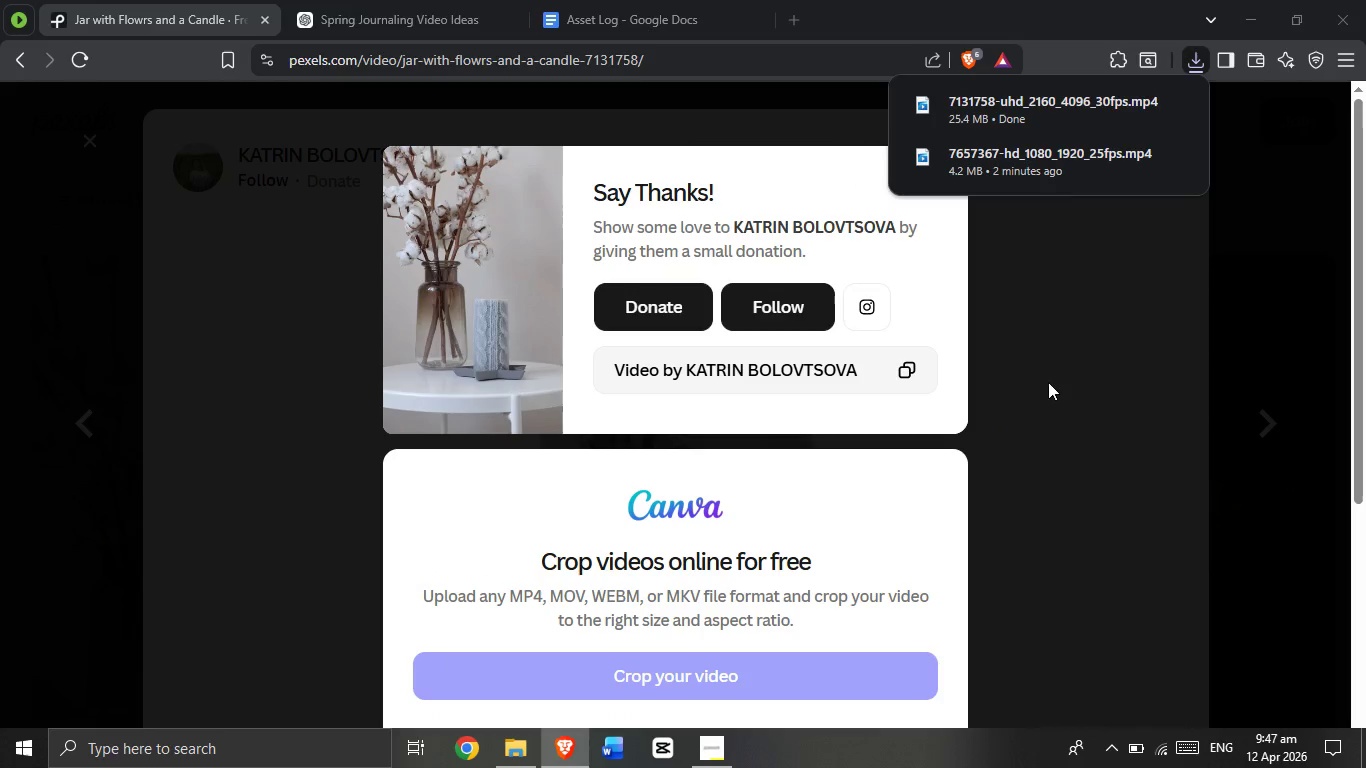 
left_click([1064, 359])
 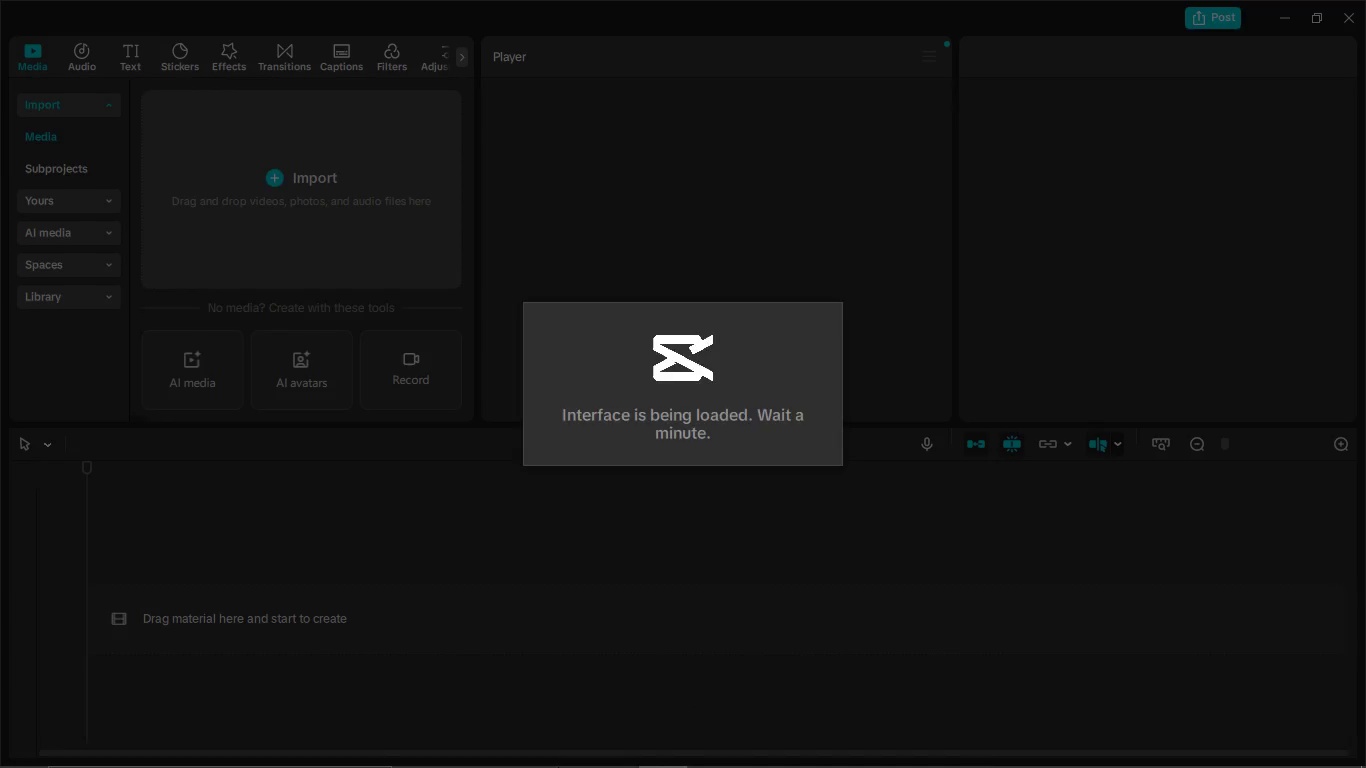 
wait(6.33)
 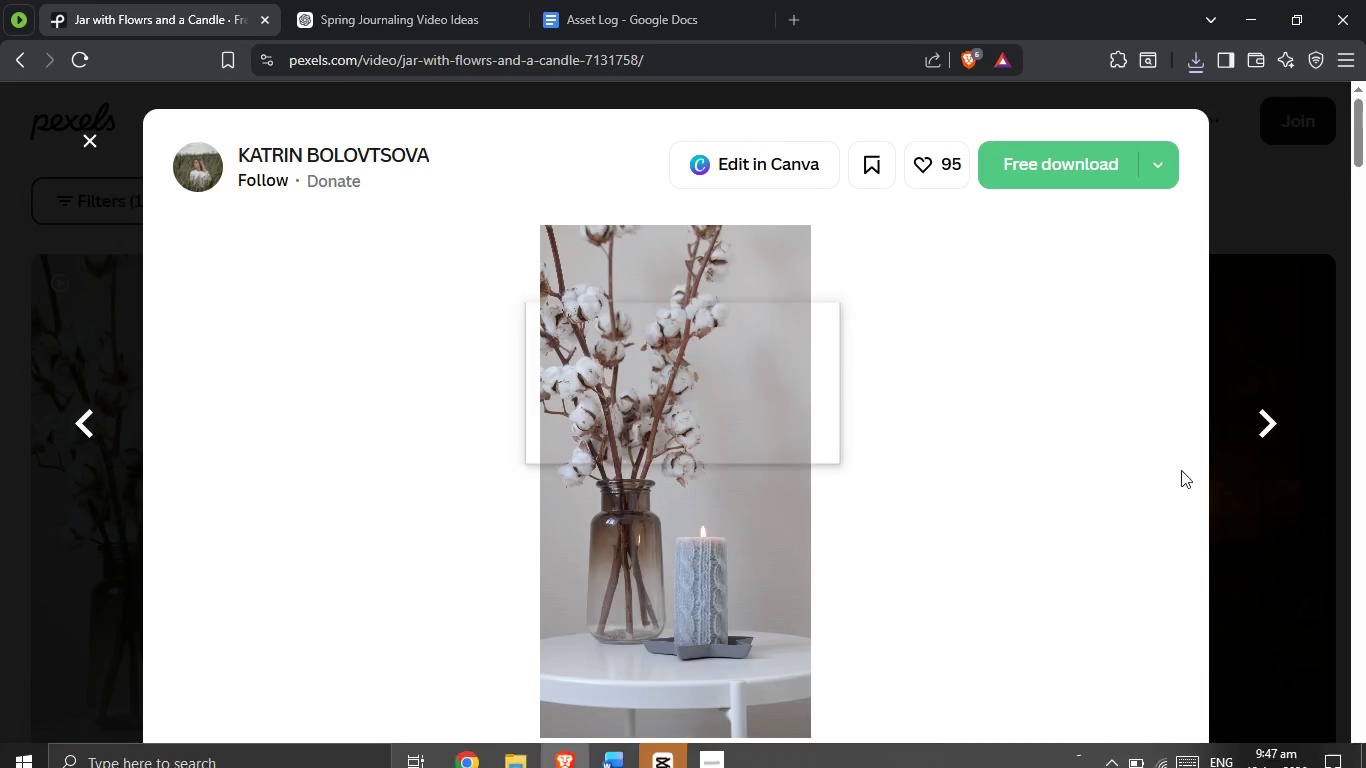 
left_click([570, 749])
 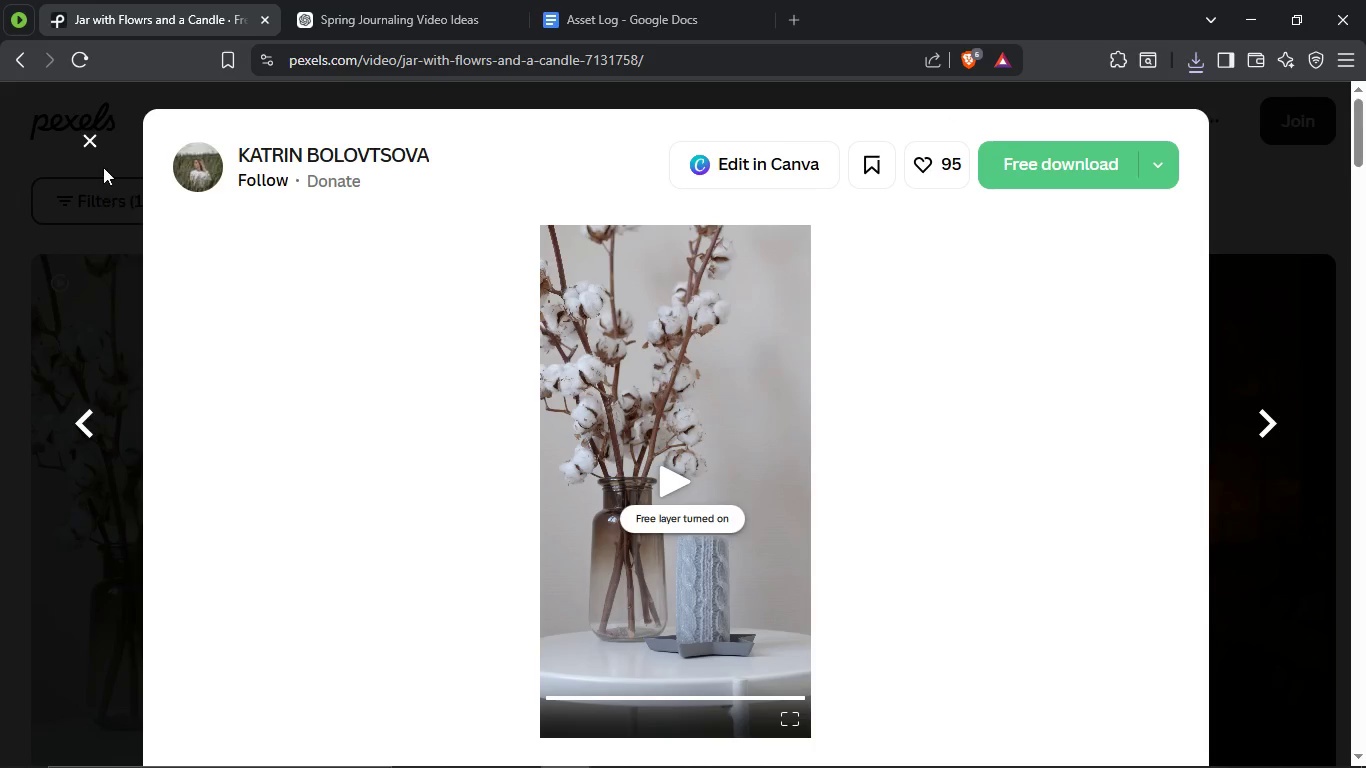 
left_click([91, 145])
 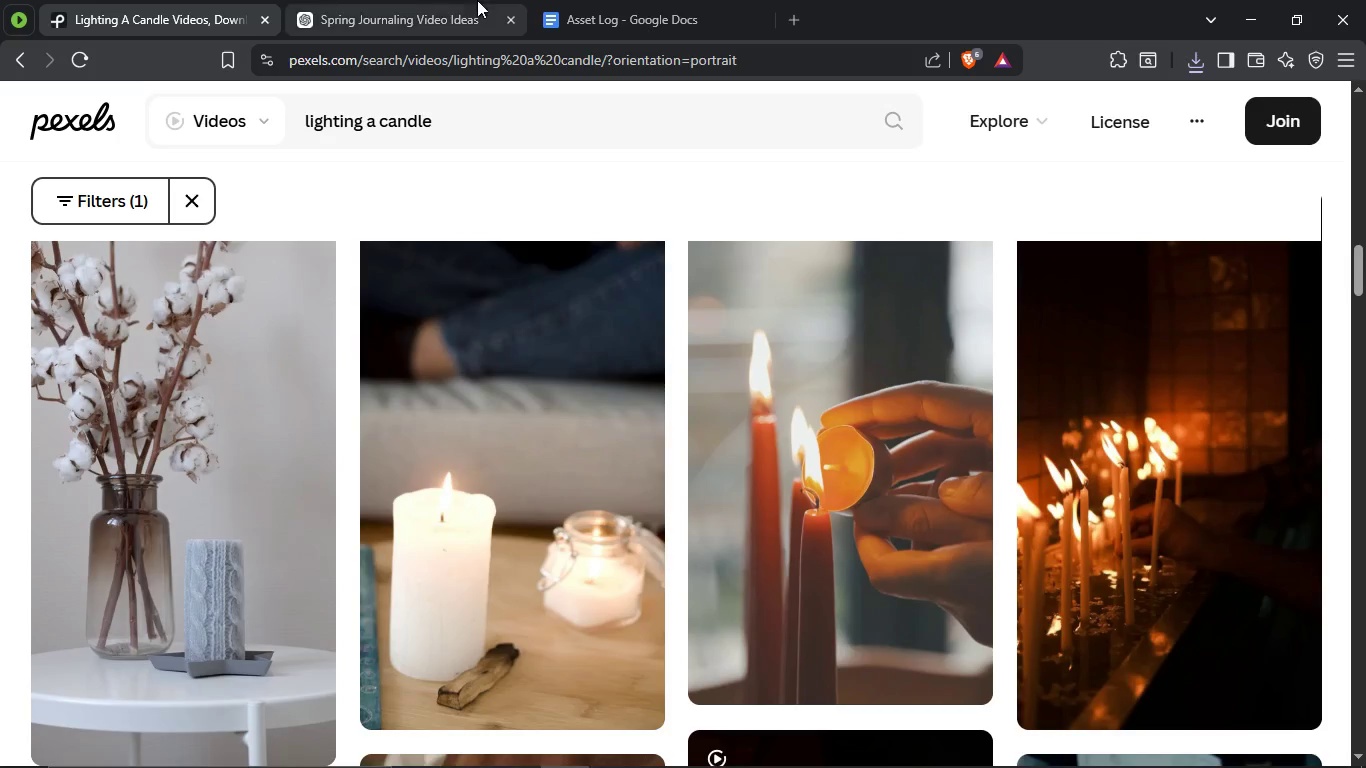 
left_click([408, 0])
 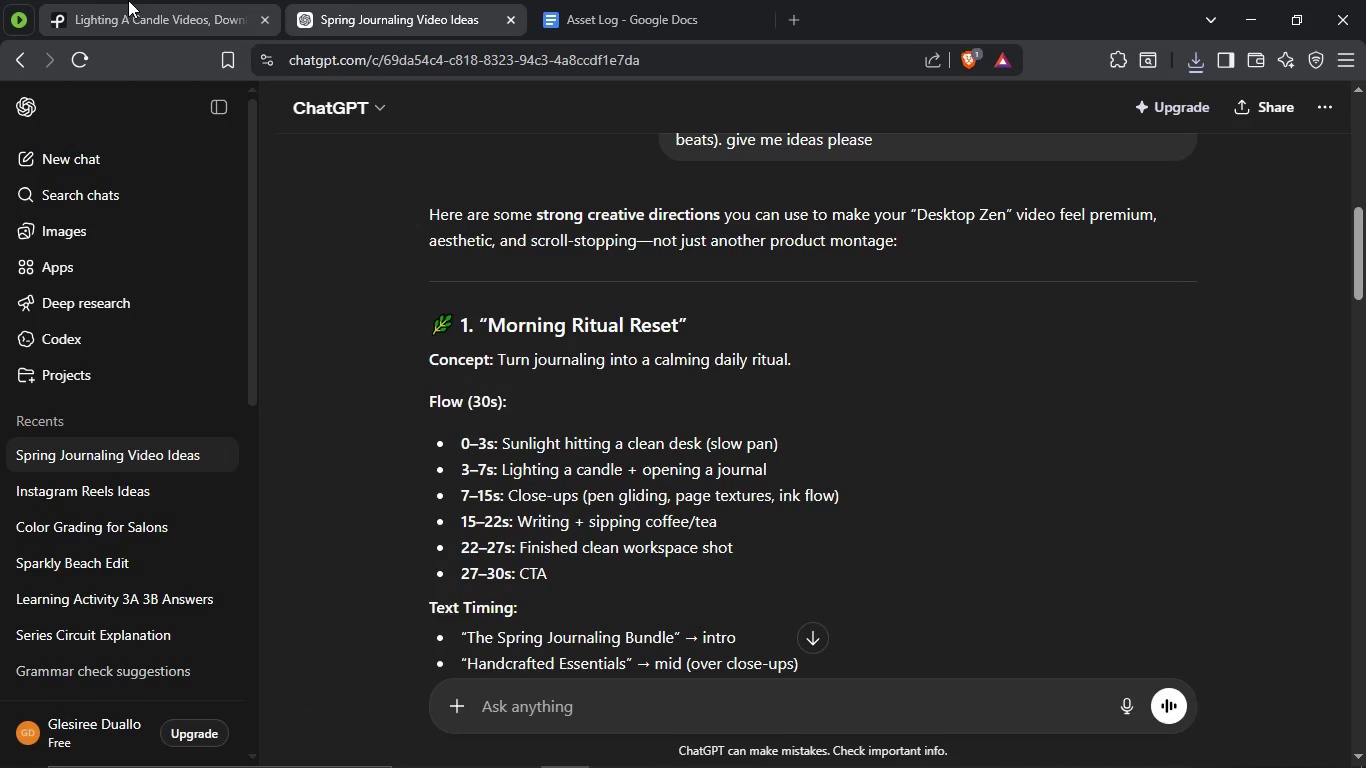 
left_click([128, 0])
 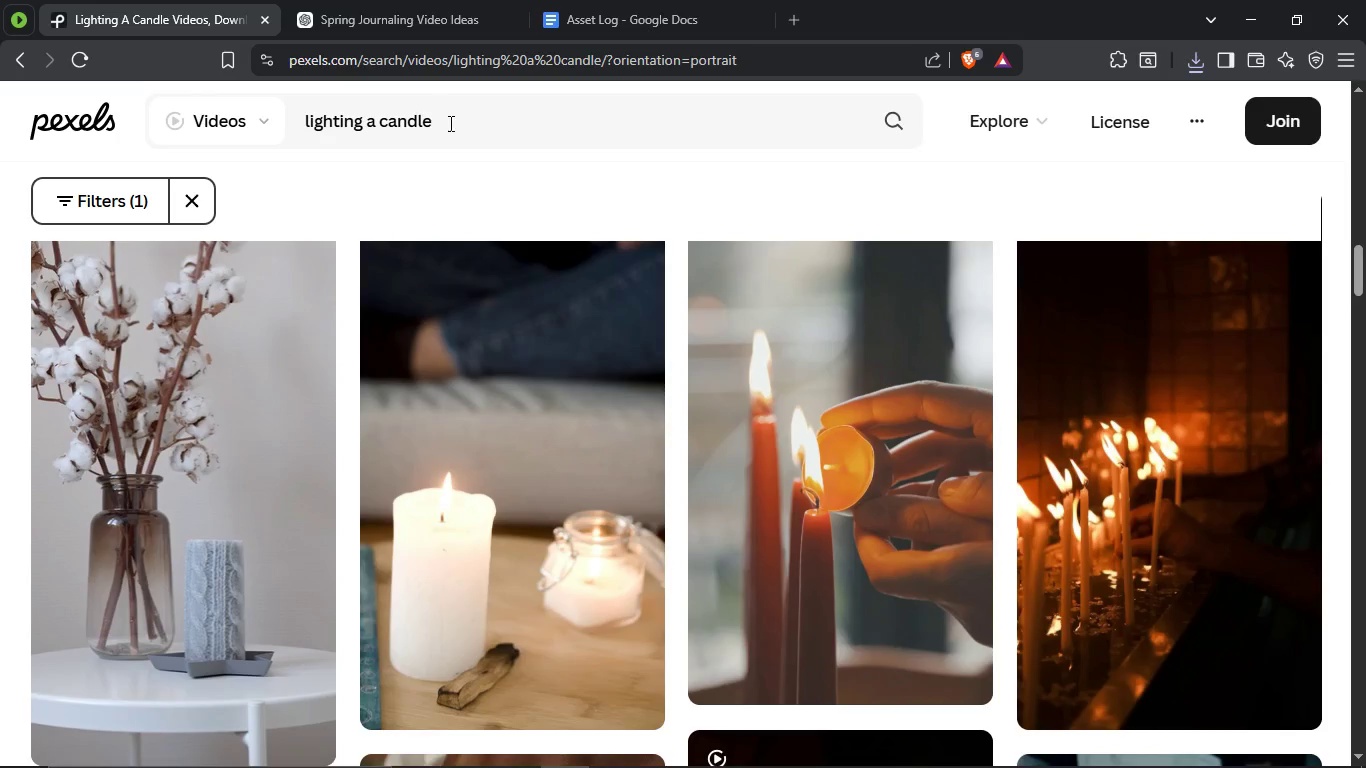 
double_click([452, 124])
 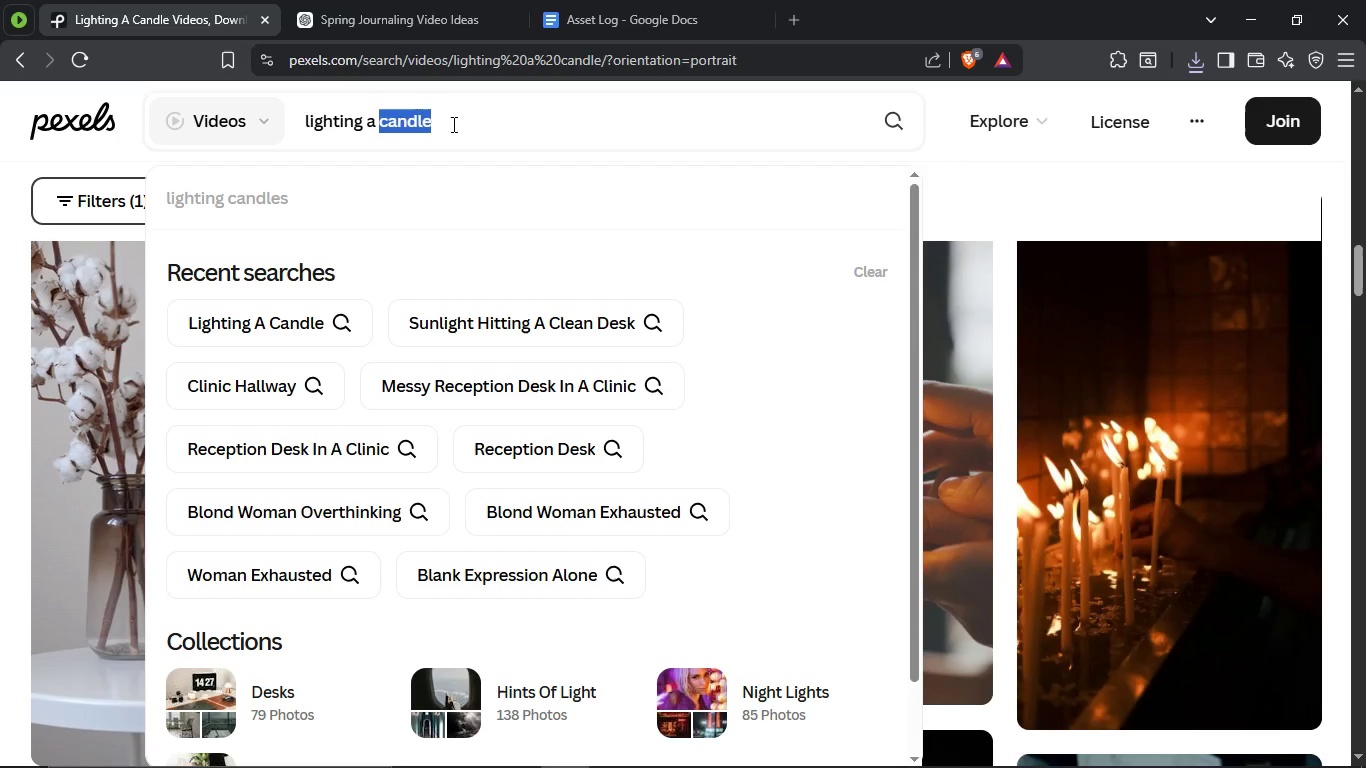 
triple_click([452, 124])
 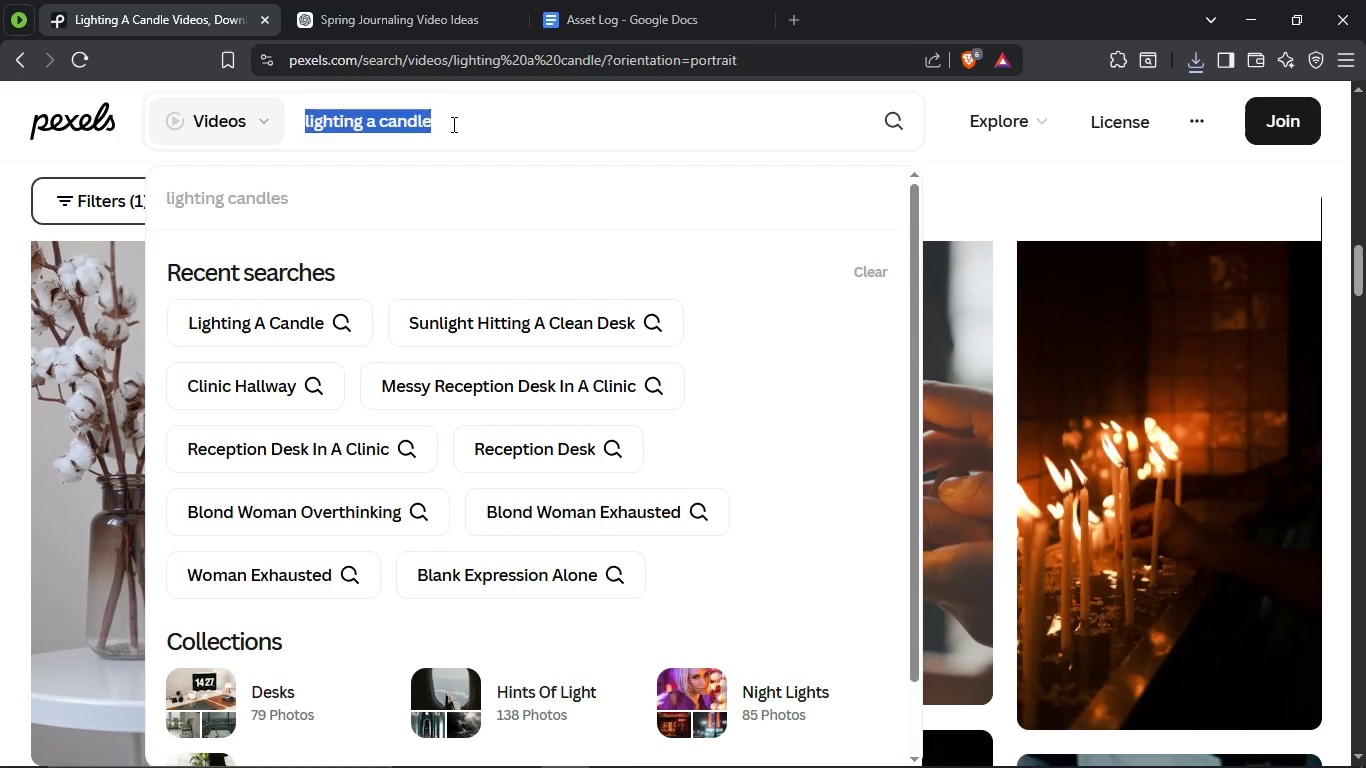 
key(Backspace)
type(opening a journal)
 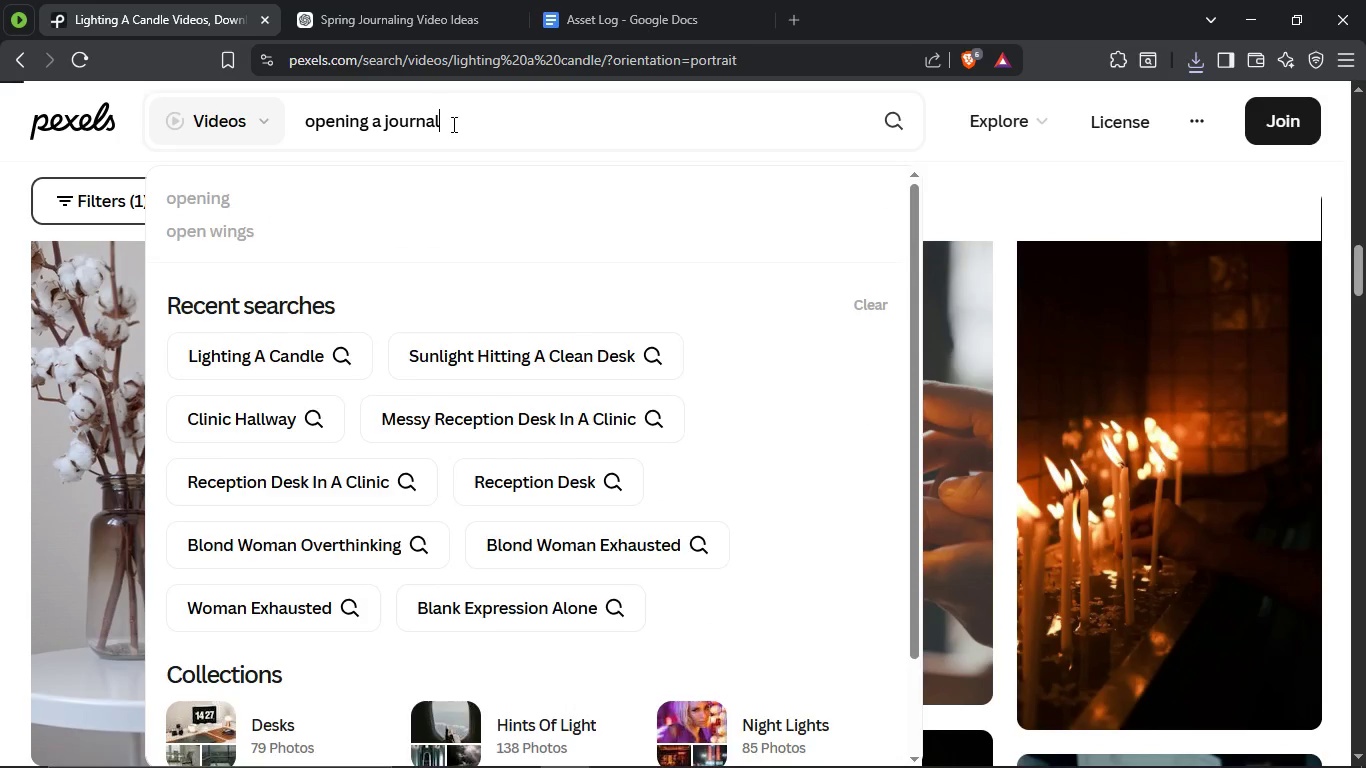 
key(Enter)
 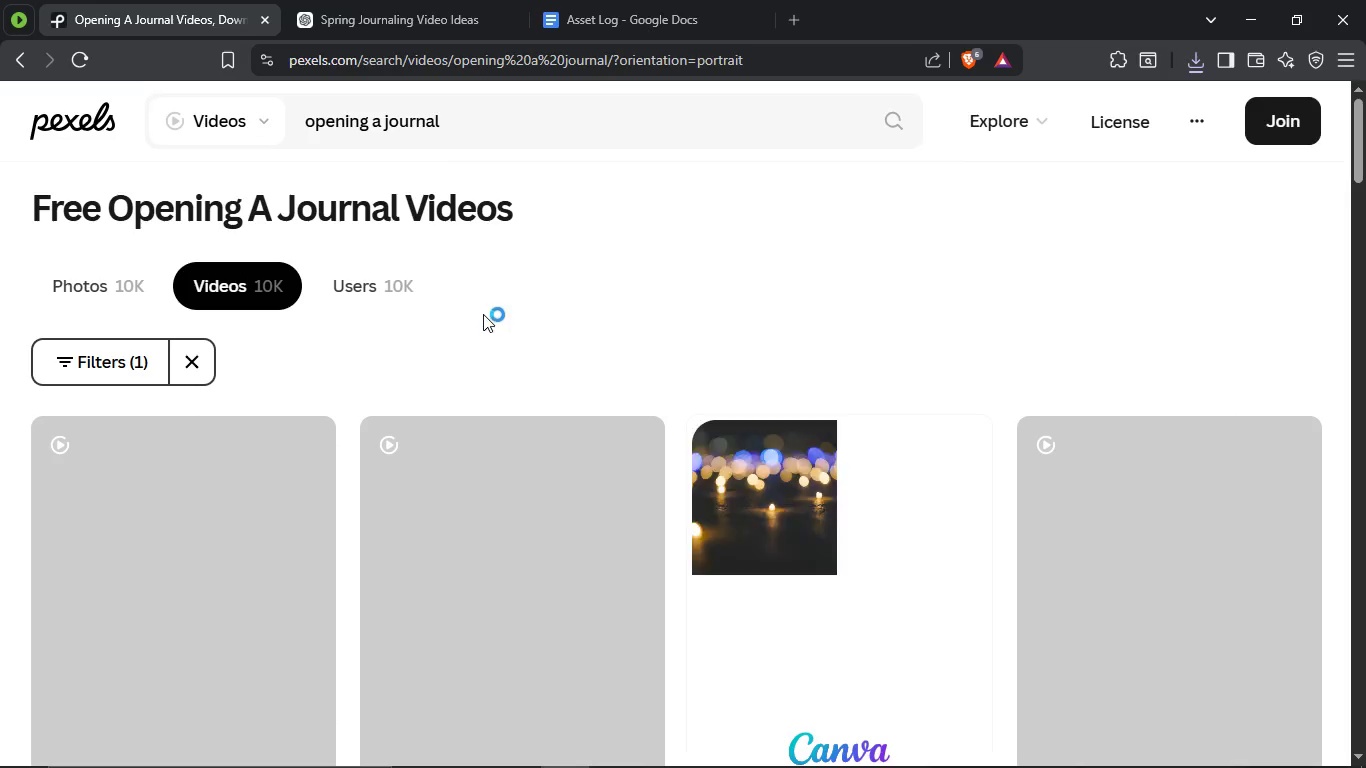 
scroll: coordinate [503, 321], scroll_direction: down, amount: 8.0
 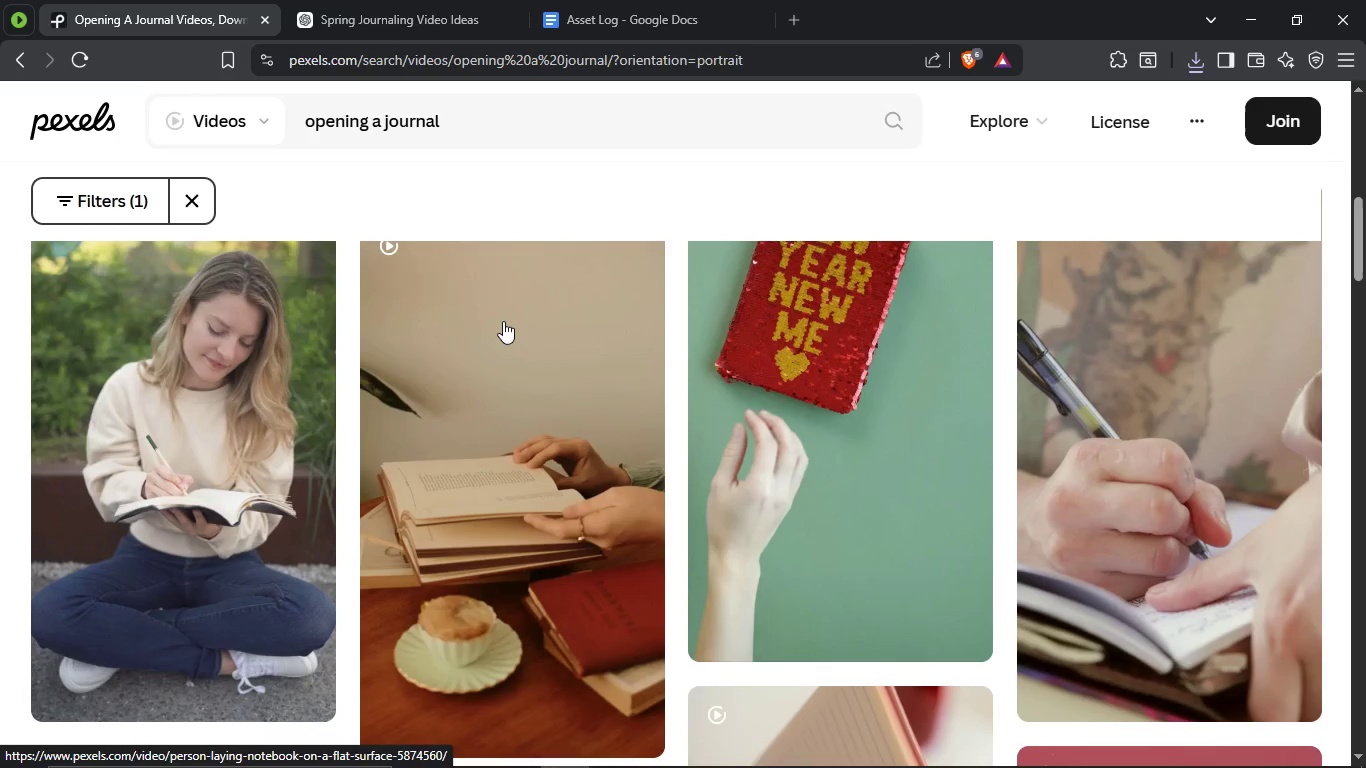 
scroll: coordinate [503, 321], scroll_direction: up, amount: 6.0
 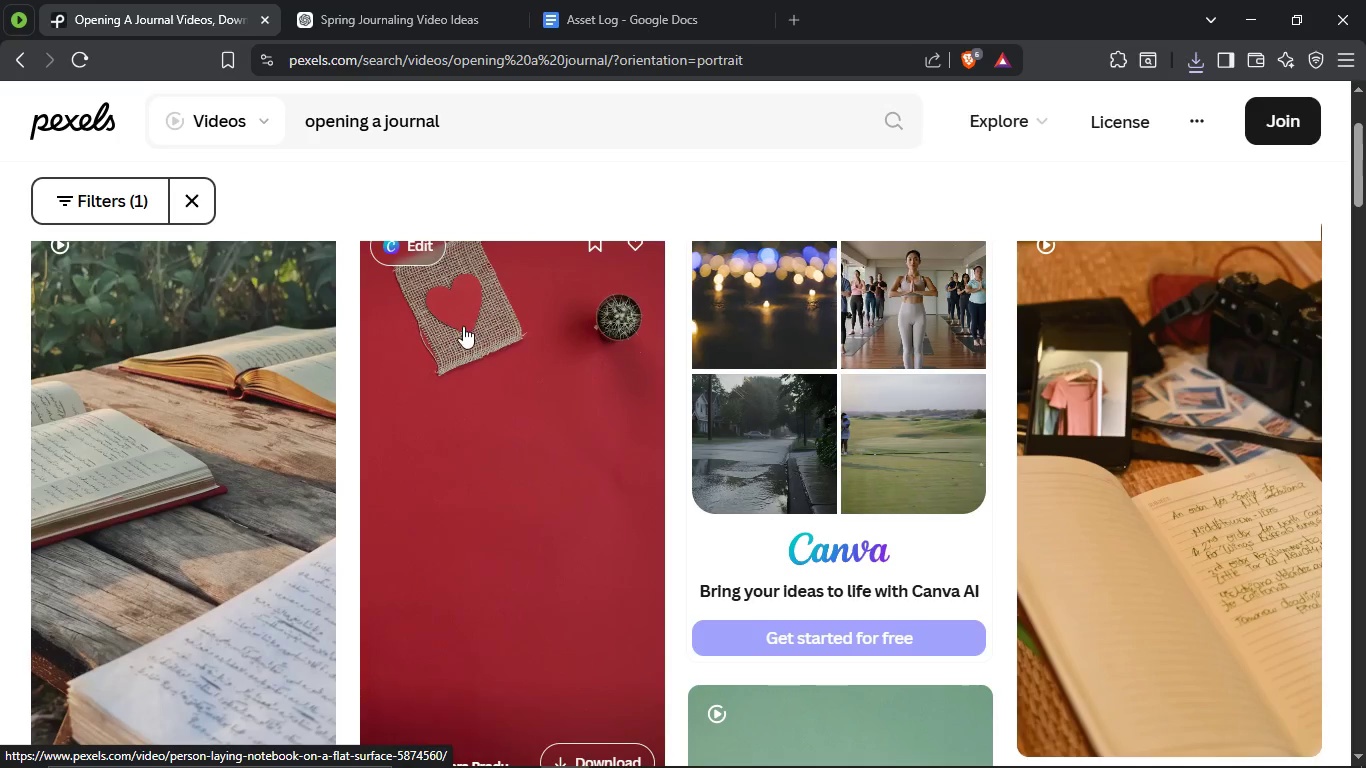 
scroll: coordinate [463, 326], scroll_direction: down, amount: 3.0
 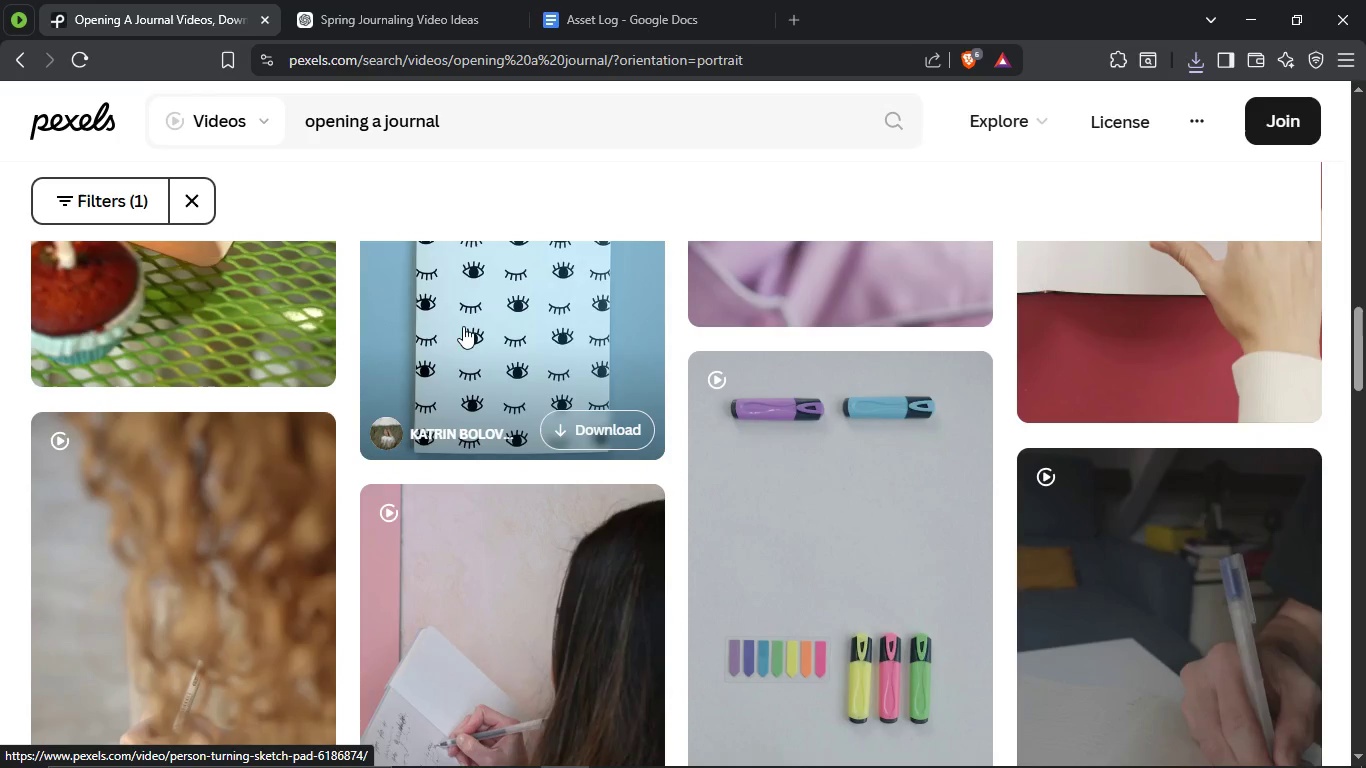 
scroll: coordinate [1117, 282], scroll_direction: up, amount: 6.0
 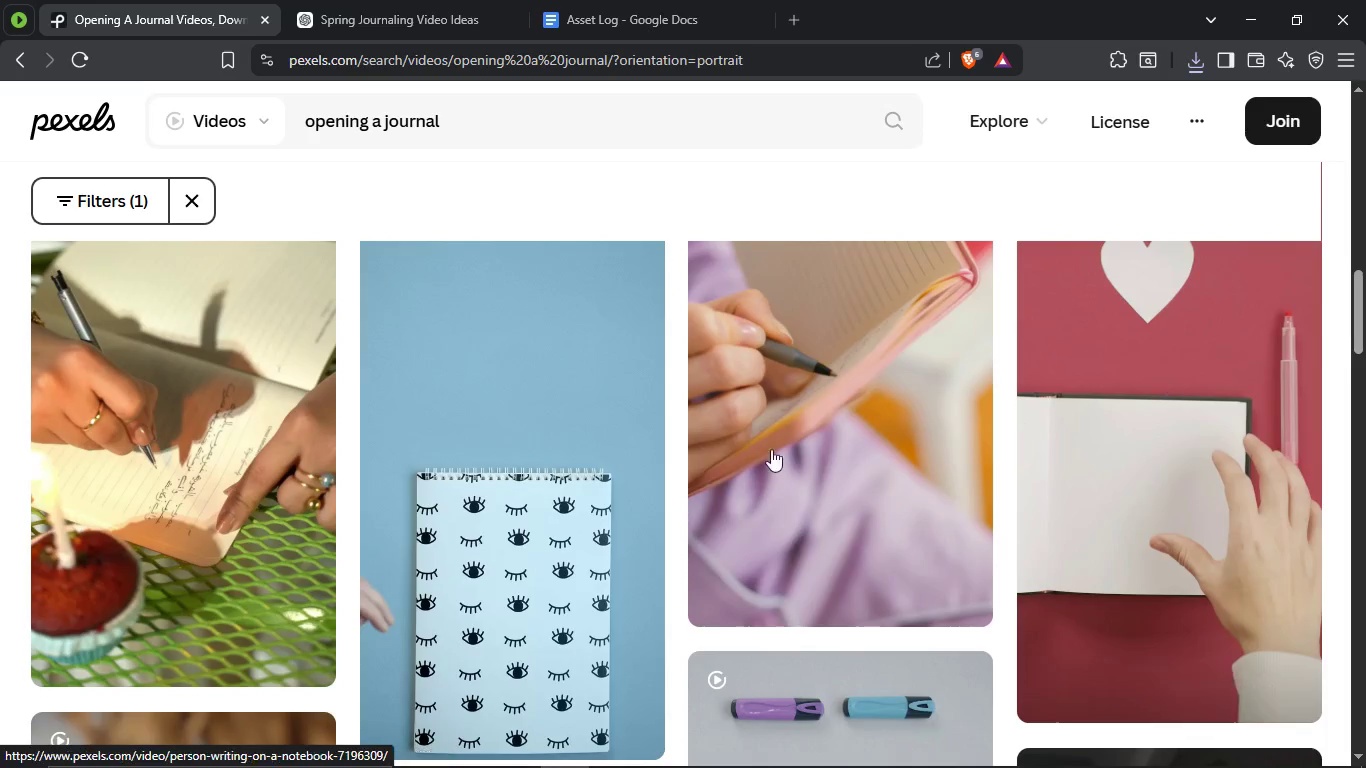 
scroll: coordinate [712, 490], scroll_direction: down, amount: 11.0
 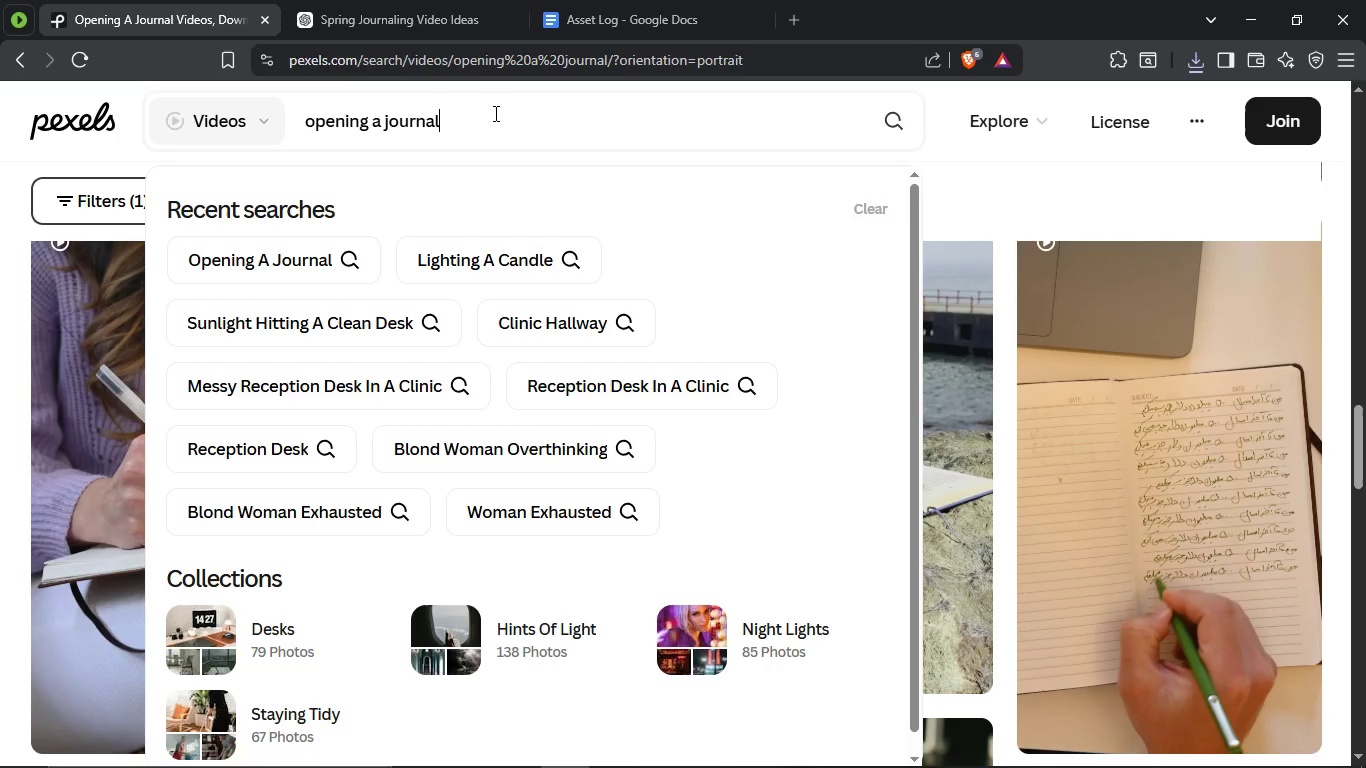 
type( on a desk)
 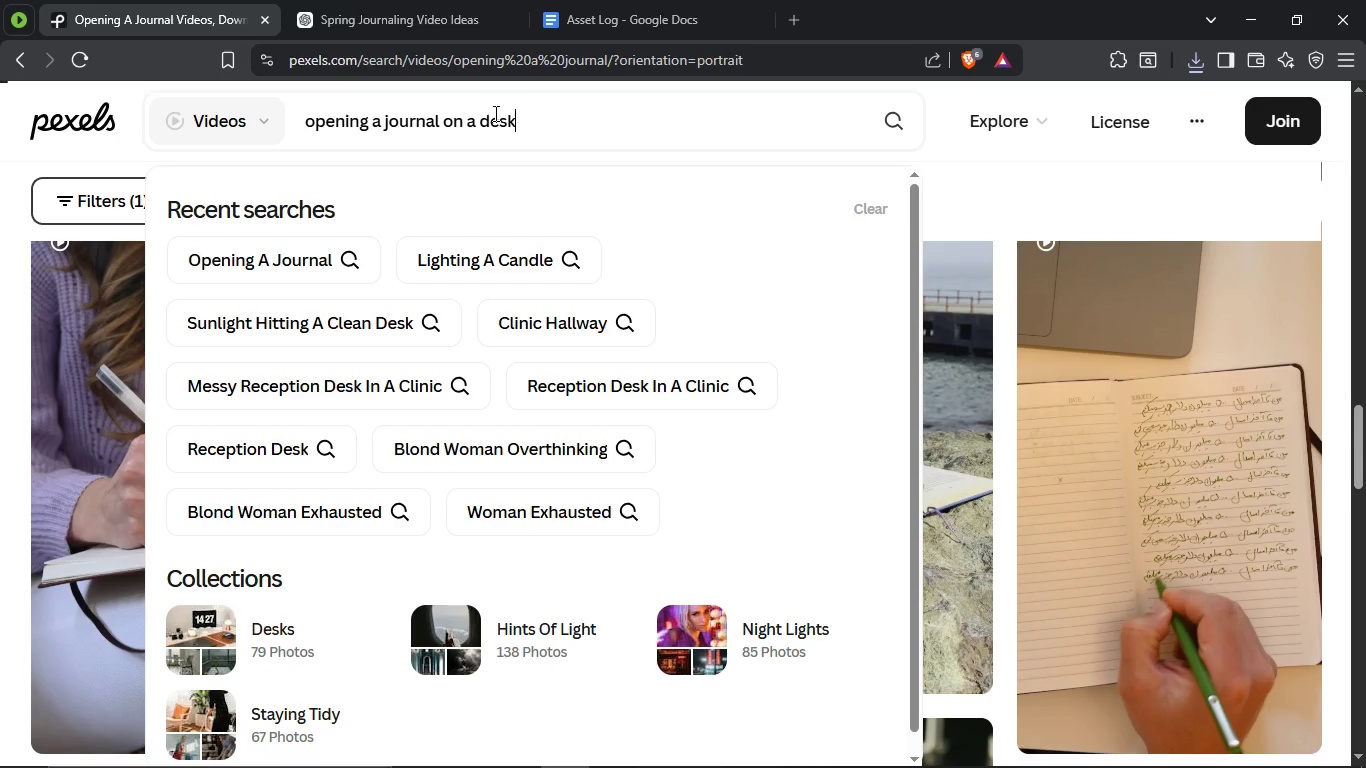 
key(Enter)
 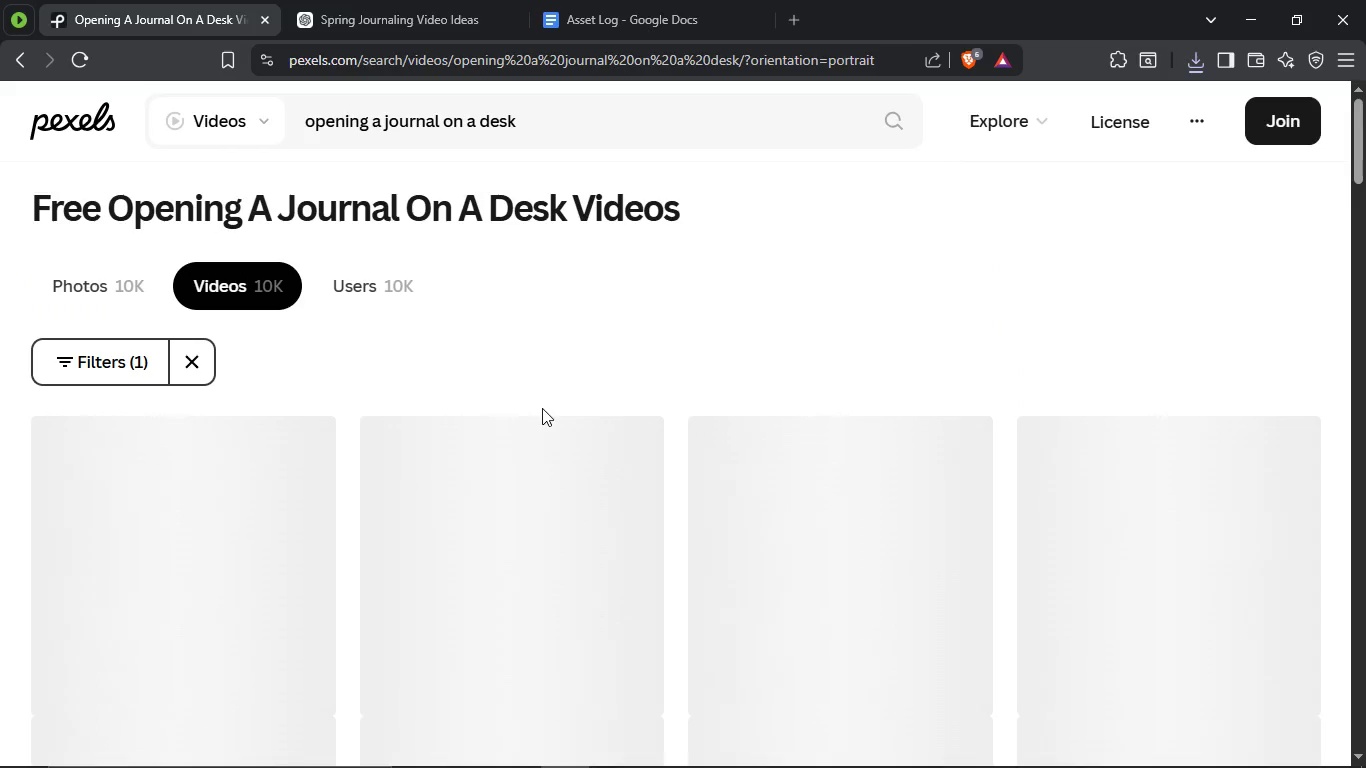 
scroll: coordinate [393, 283], scroll_direction: down, amount: 7.0
 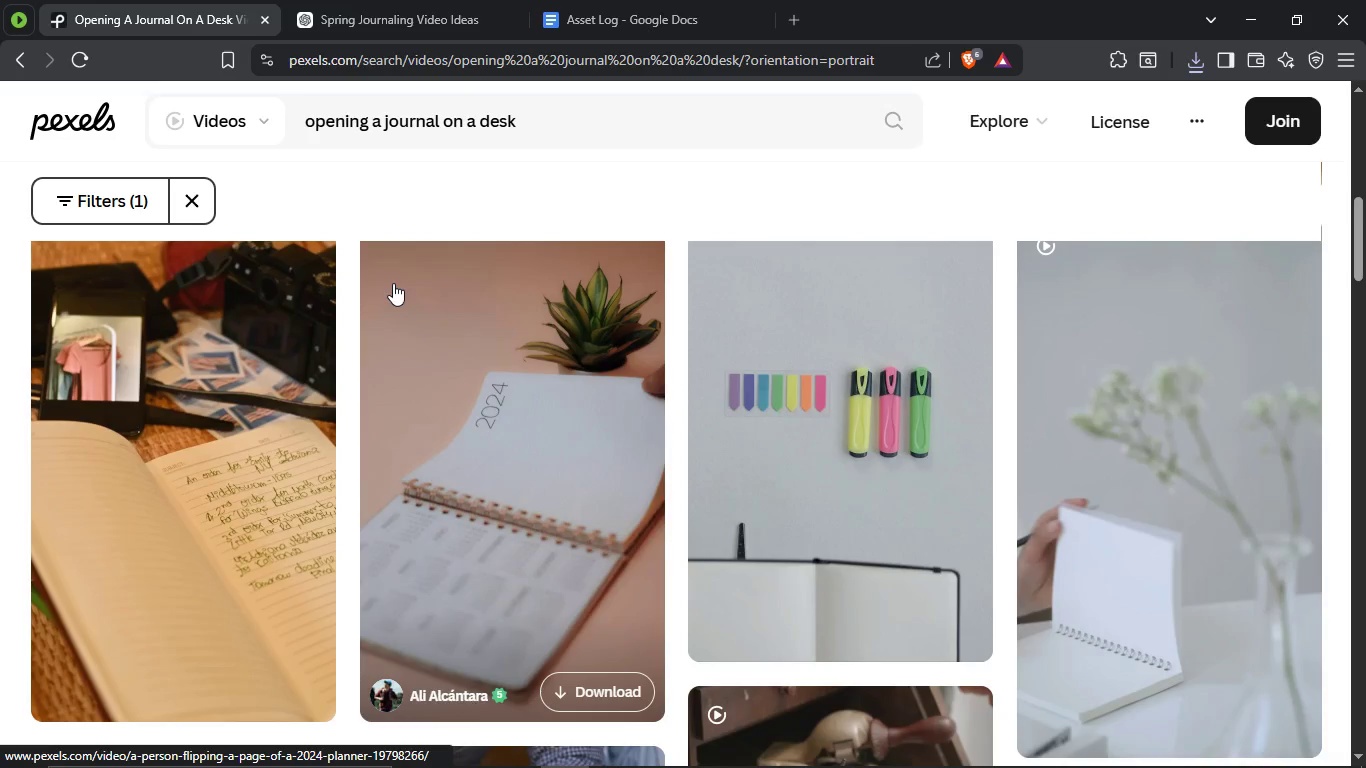 
scroll: coordinate [393, 283], scroll_direction: none, amount: 0.0
 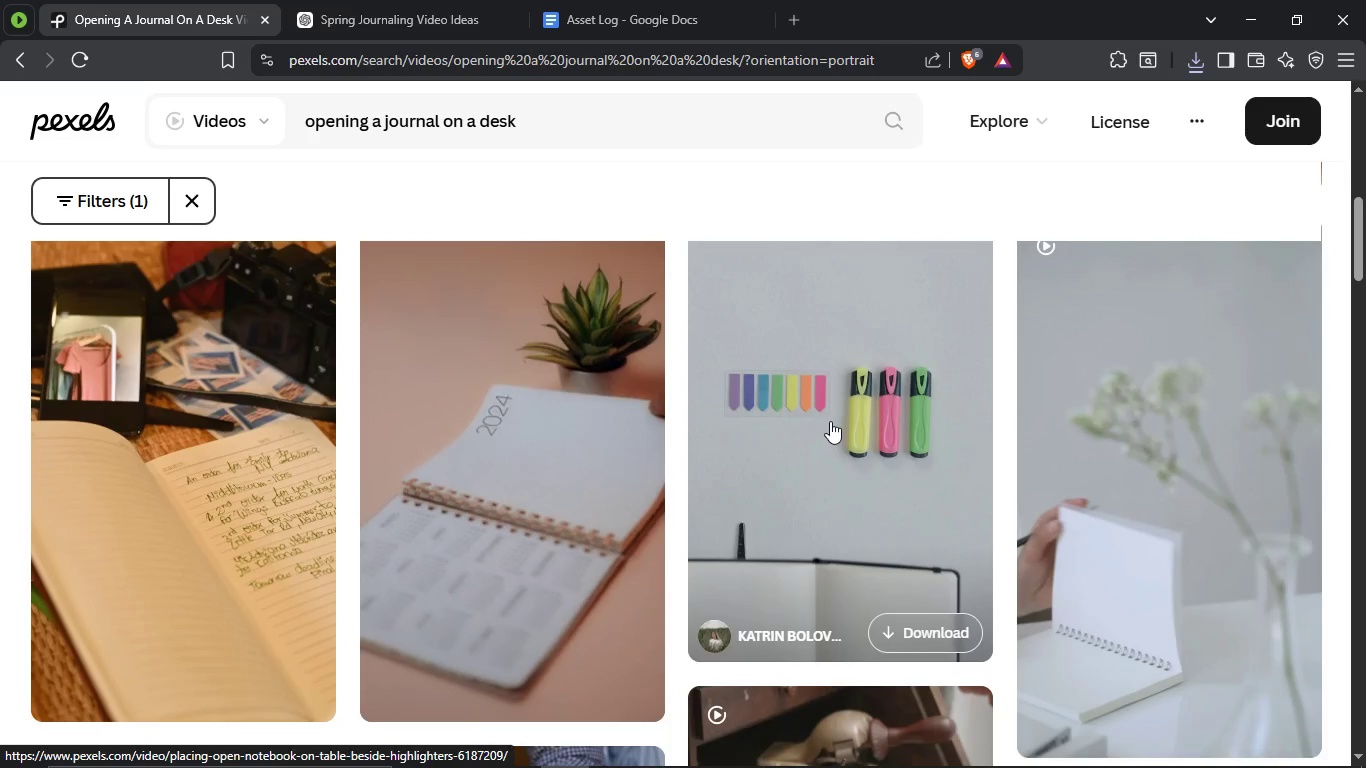 
scroll: coordinate [841, 408], scroll_direction: down, amount: 6.0
 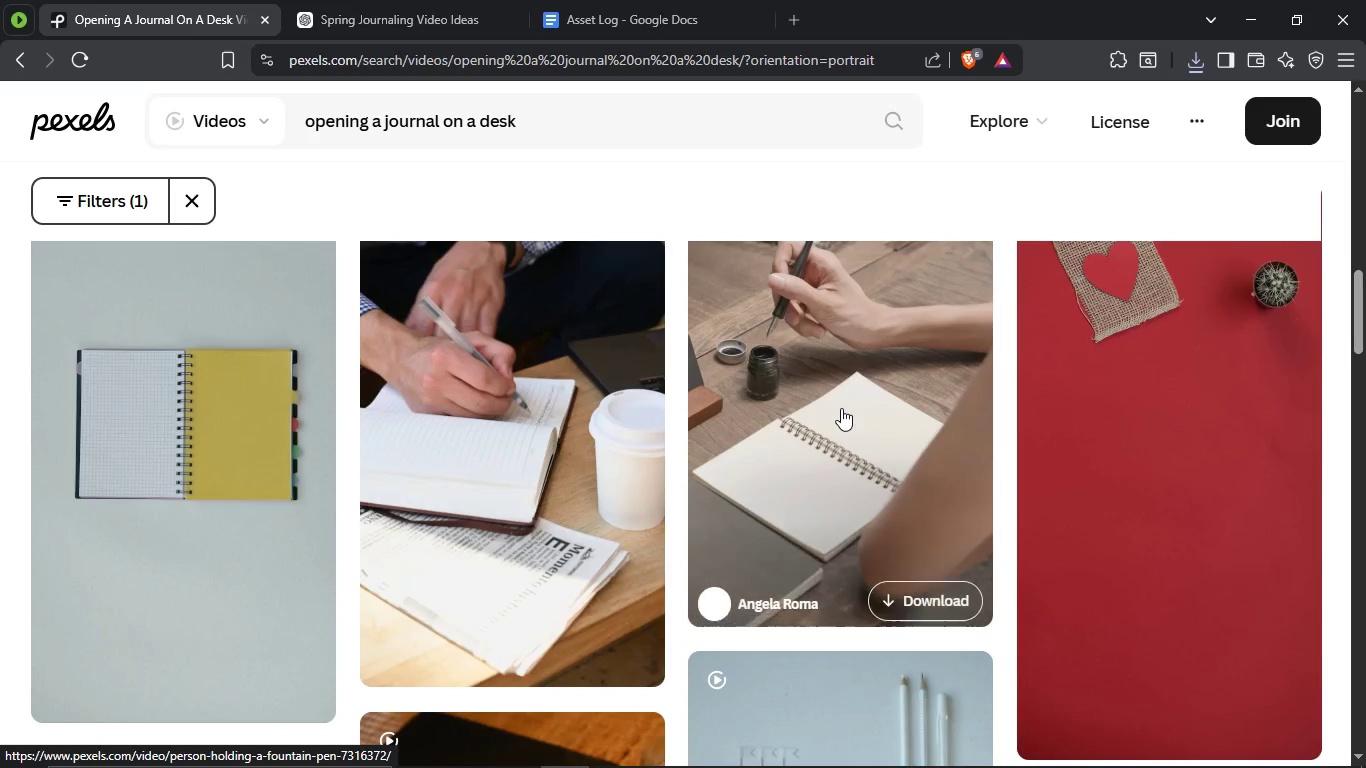 
scroll: coordinate [841, 408], scroll_direction: up, amount: 1.0
 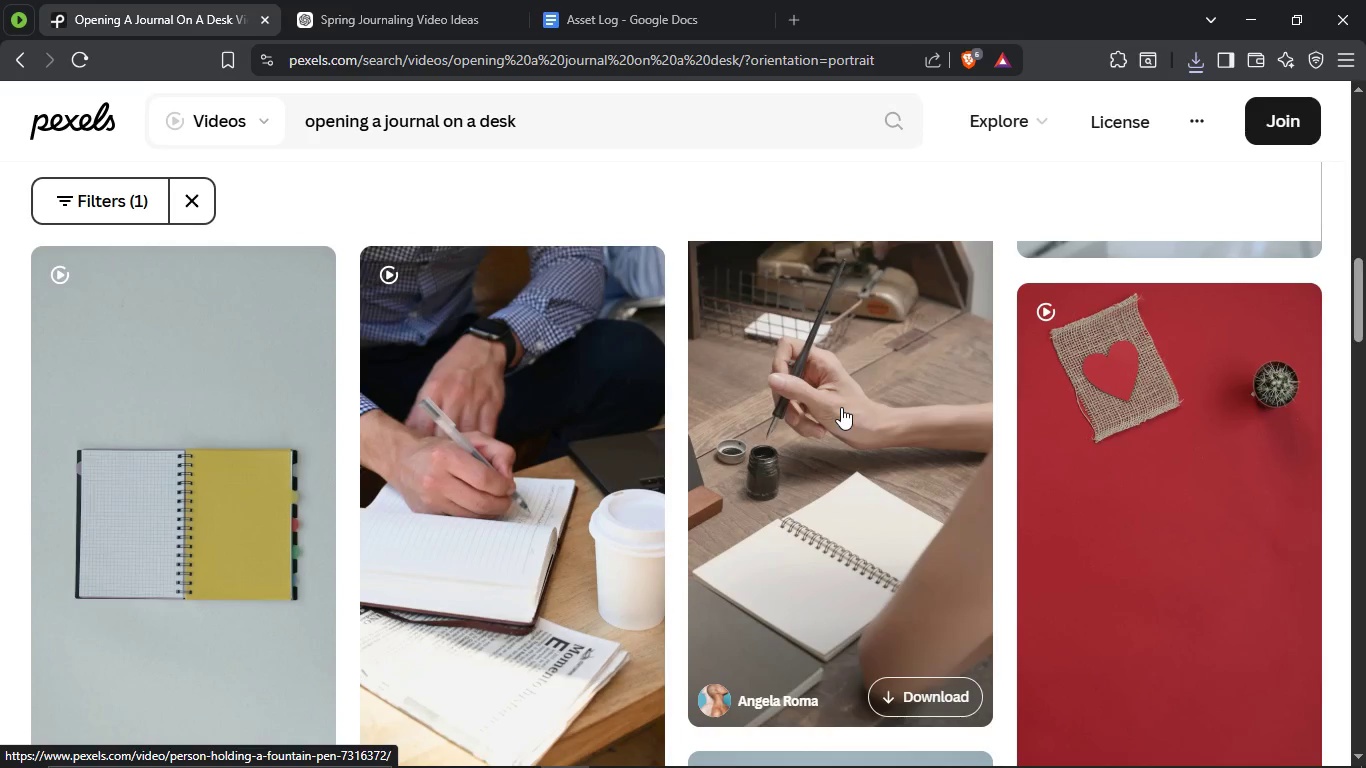 
left_click([841, 407])
 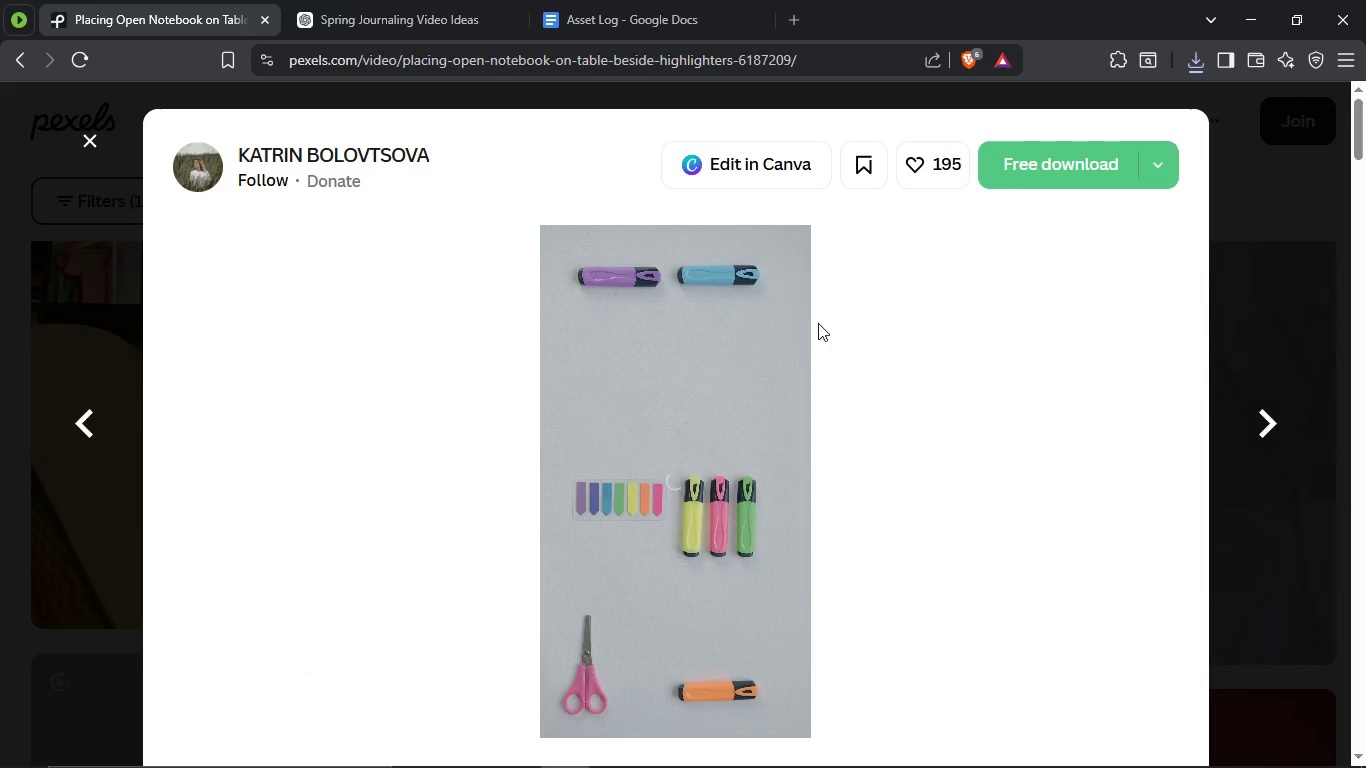 
scroll: coordinate [841, 407], scroll_direction: up, amount: 4.0
 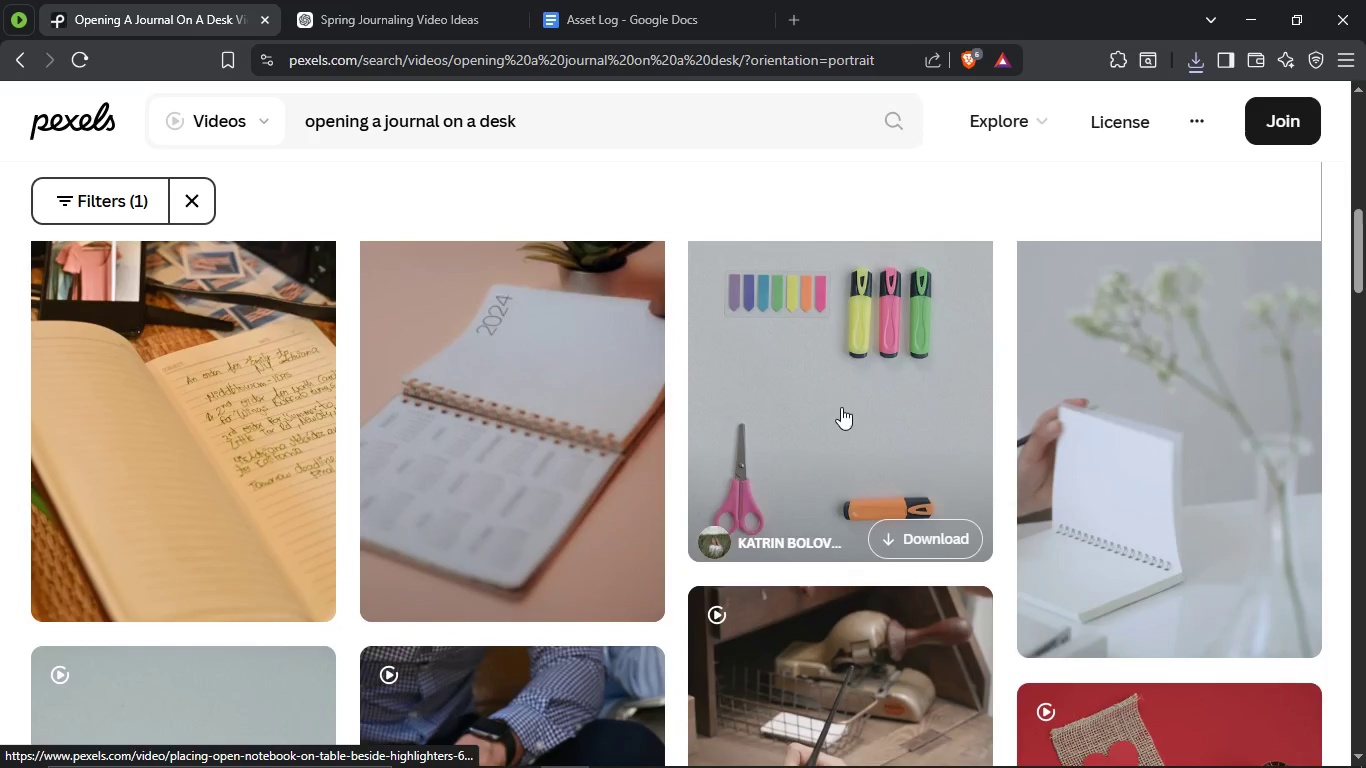 
wait(9.15)
 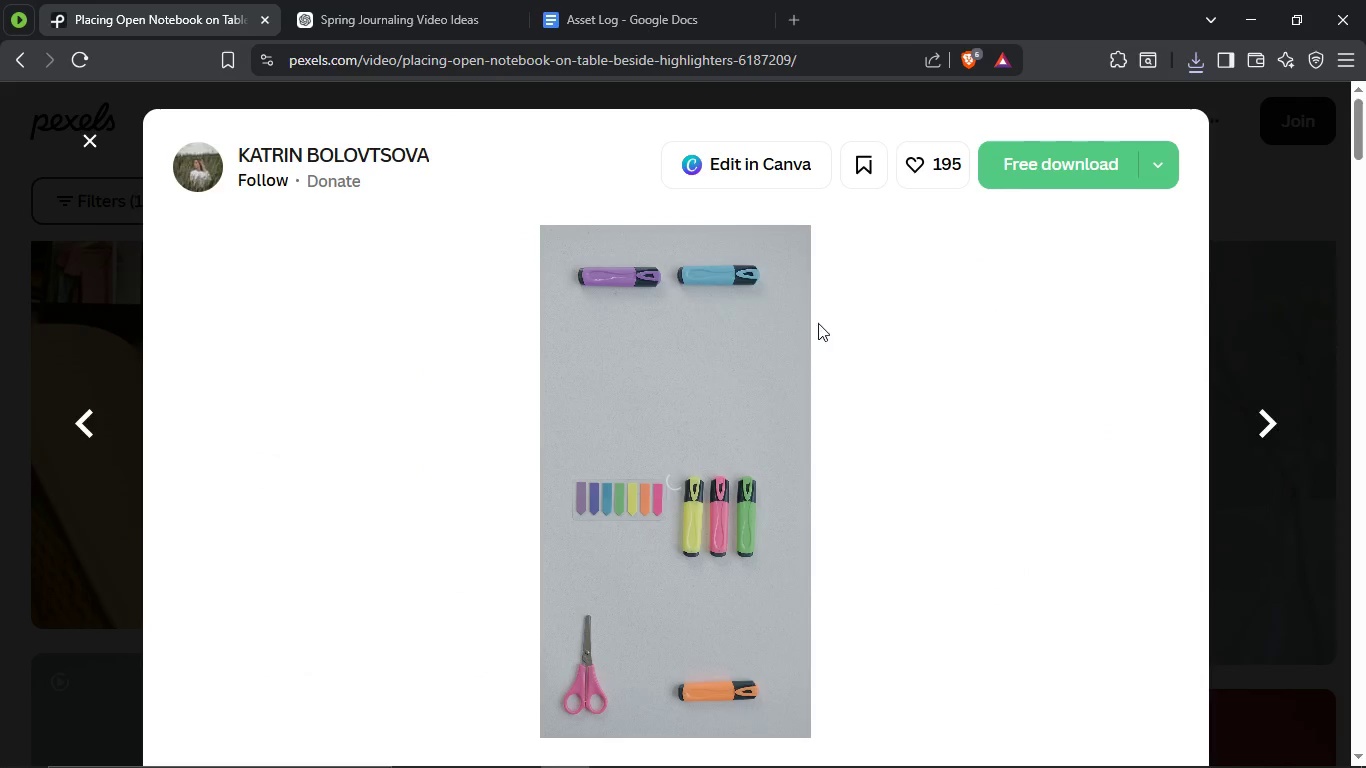 
scroll: coordinate [790, 419], scroll_direction: down, amount: 19.0
 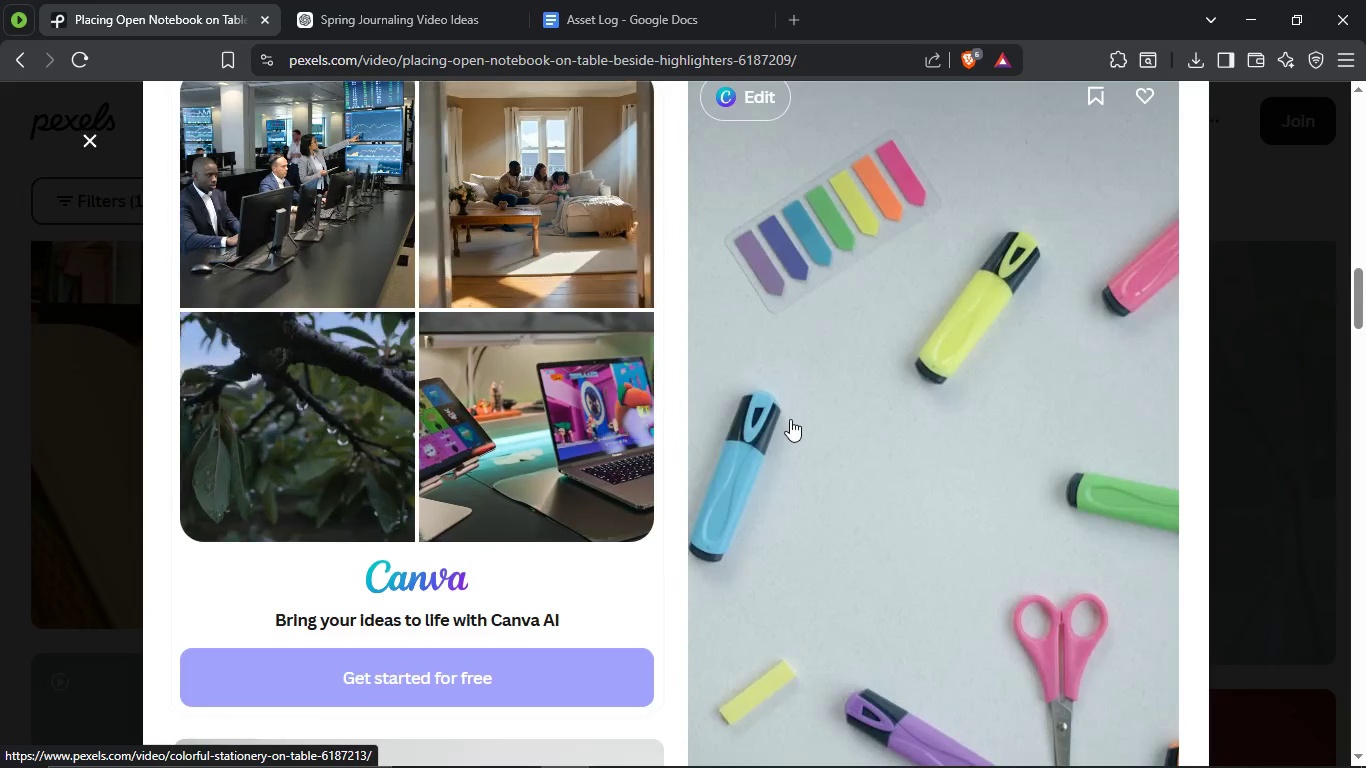 
scroll: coordinate [790, 411], scroll_direction: up, amount: 24.0
 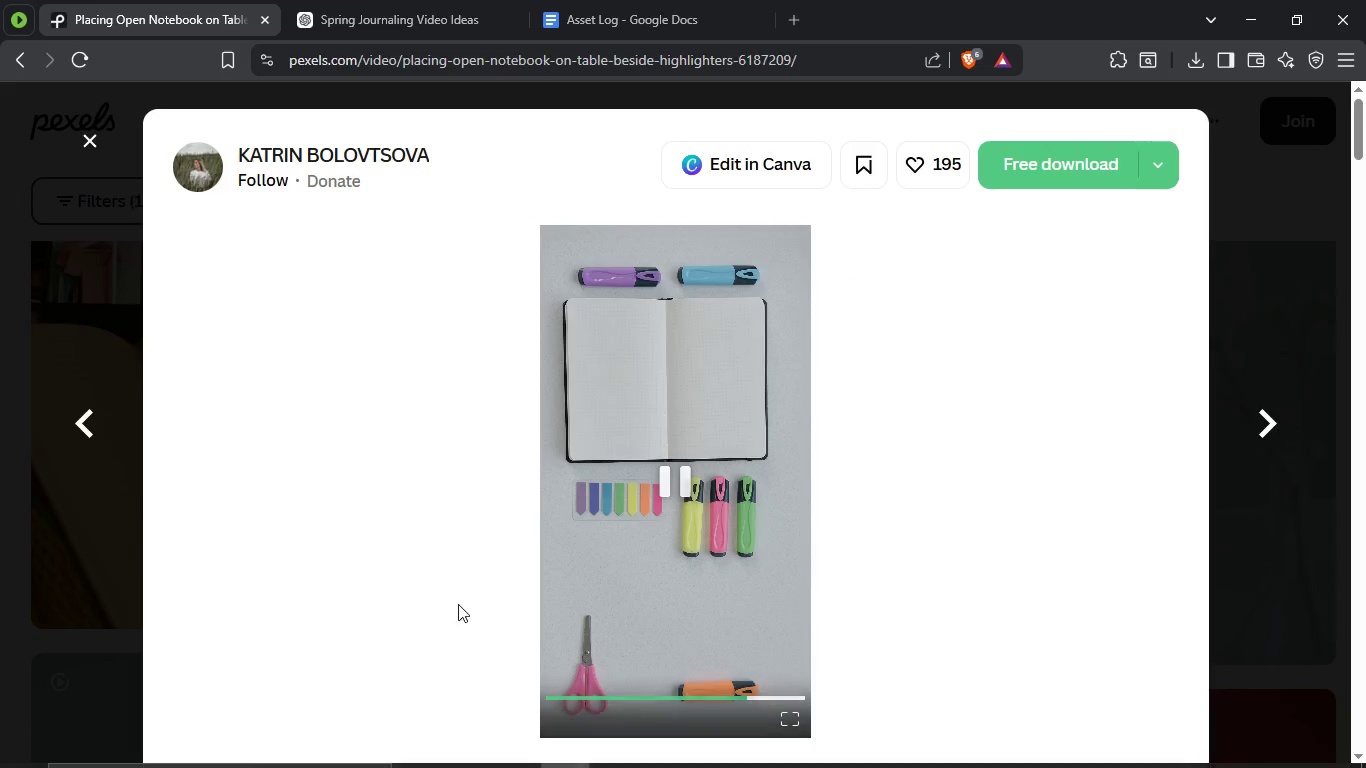 
left_click([398, 0])
 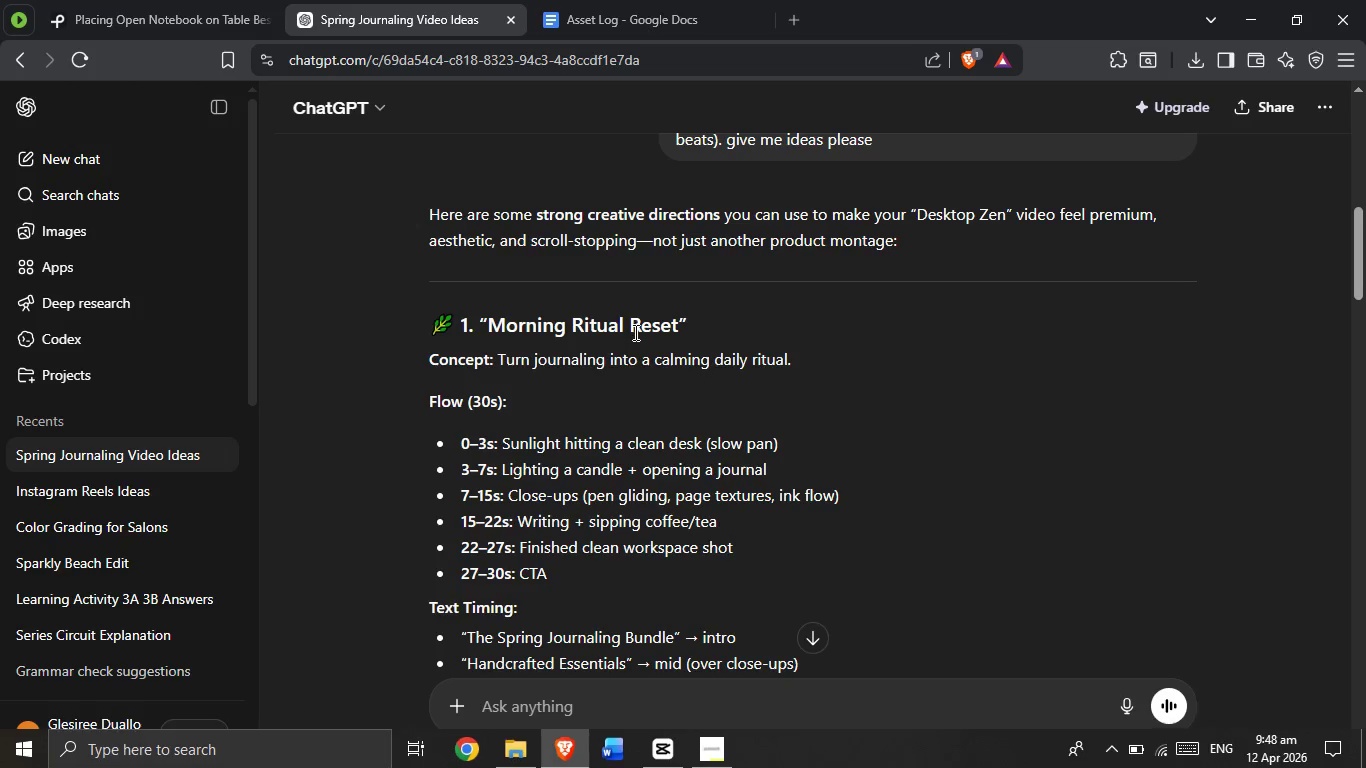 
scroll: coordinate [634, 332], scroll_direction: up, amount: 5.0
 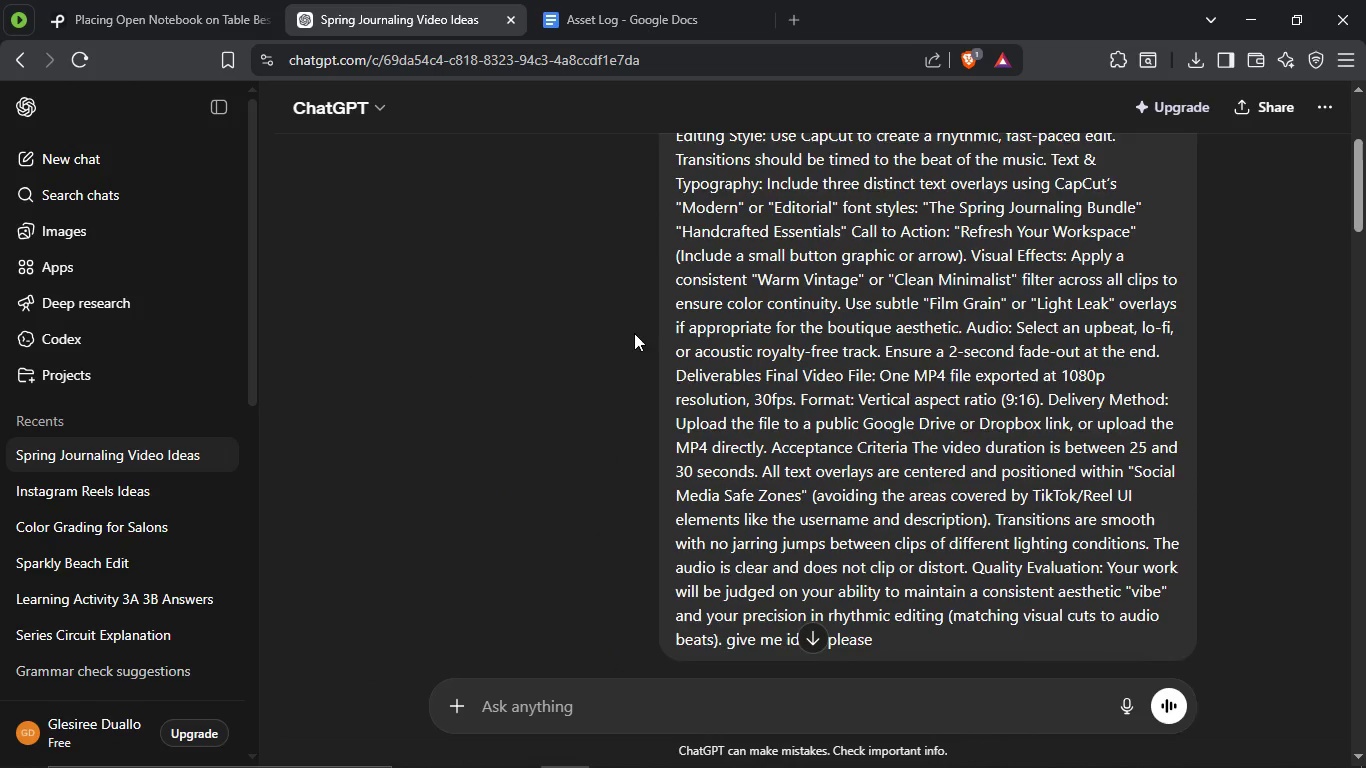 
scroll: coordinate [634, 333], scroll_direction: down, amount: 6.0